 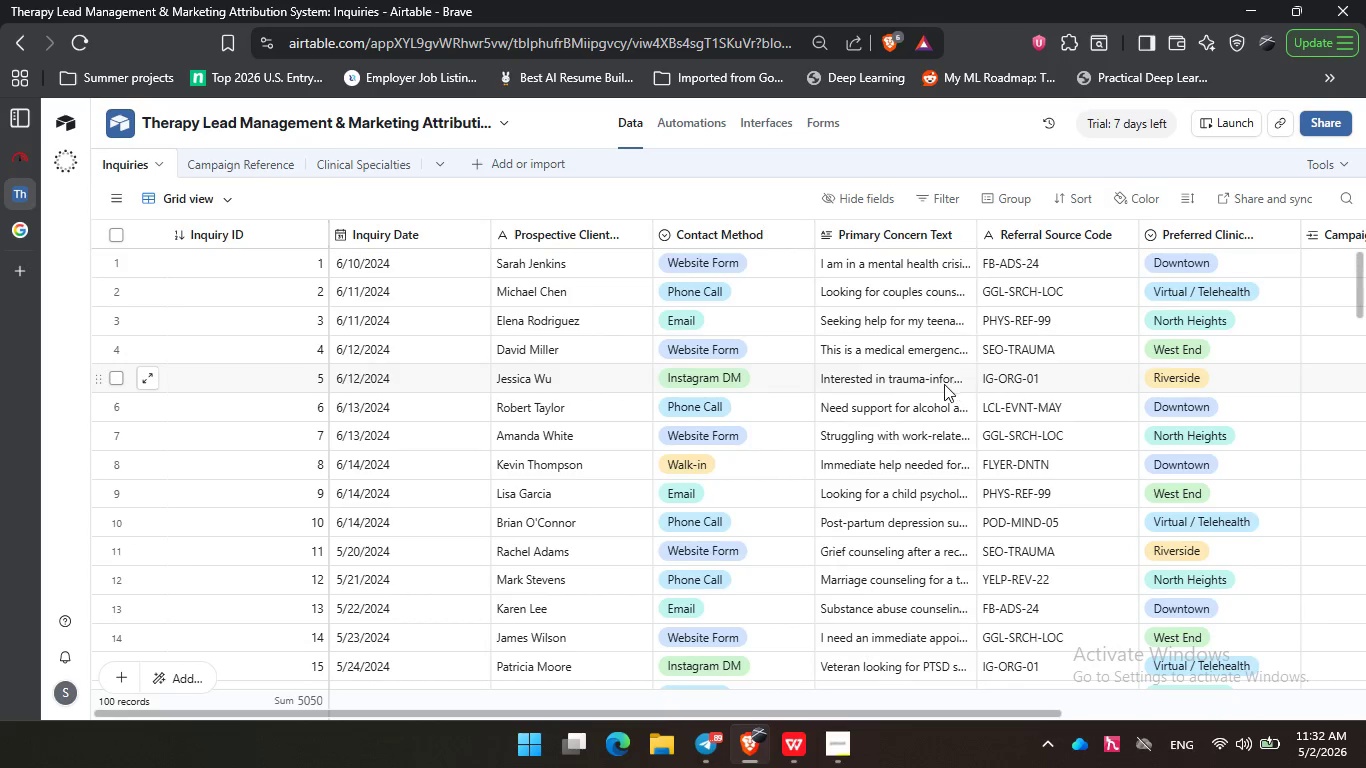 
left_click([222, 163])
 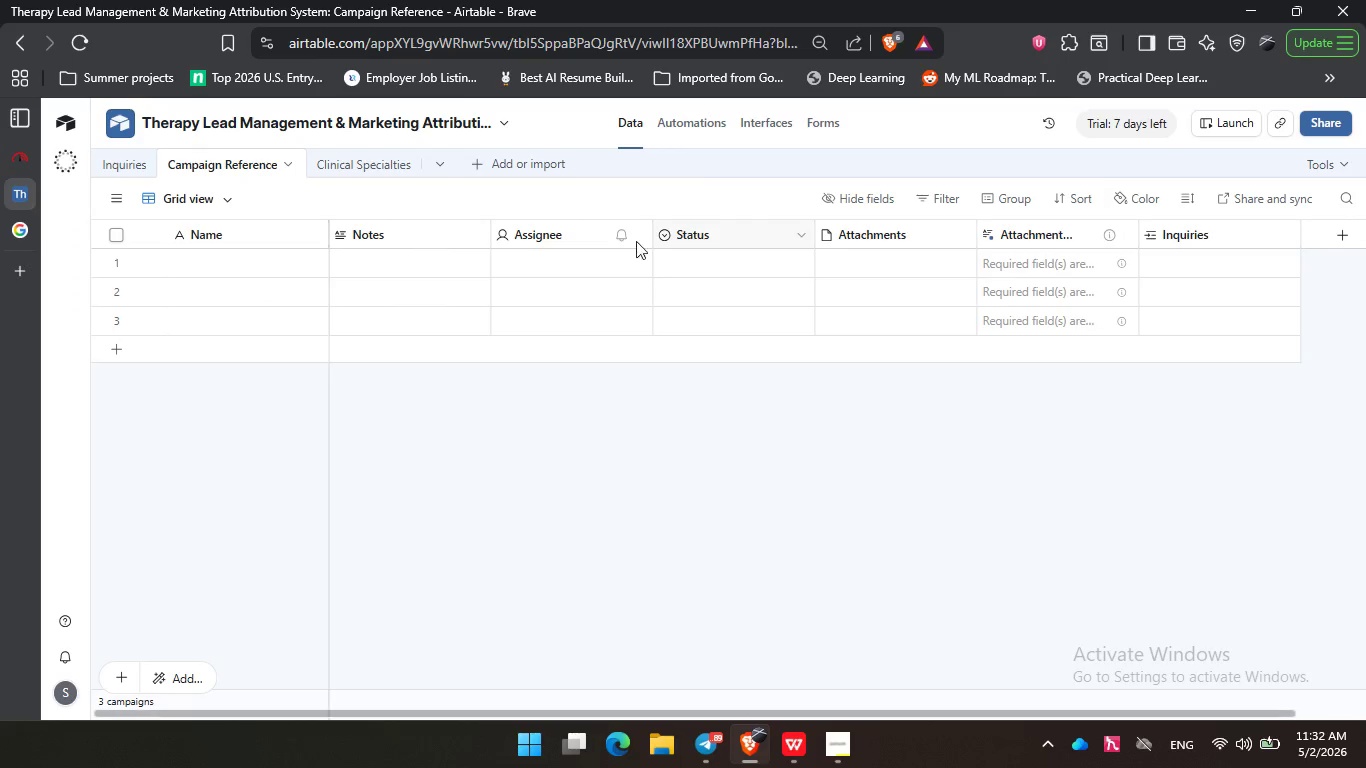 
left_click([117, 230])
 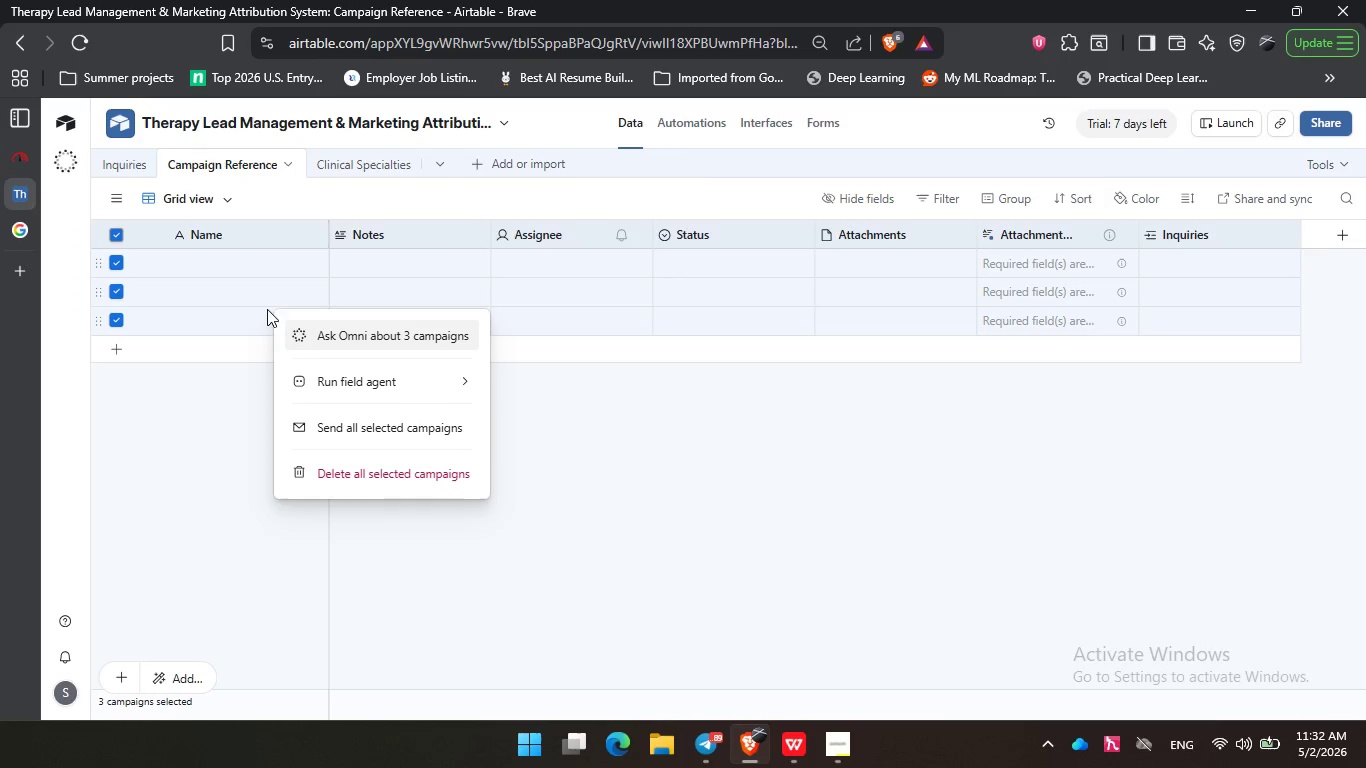 
right_click([267, 309])
 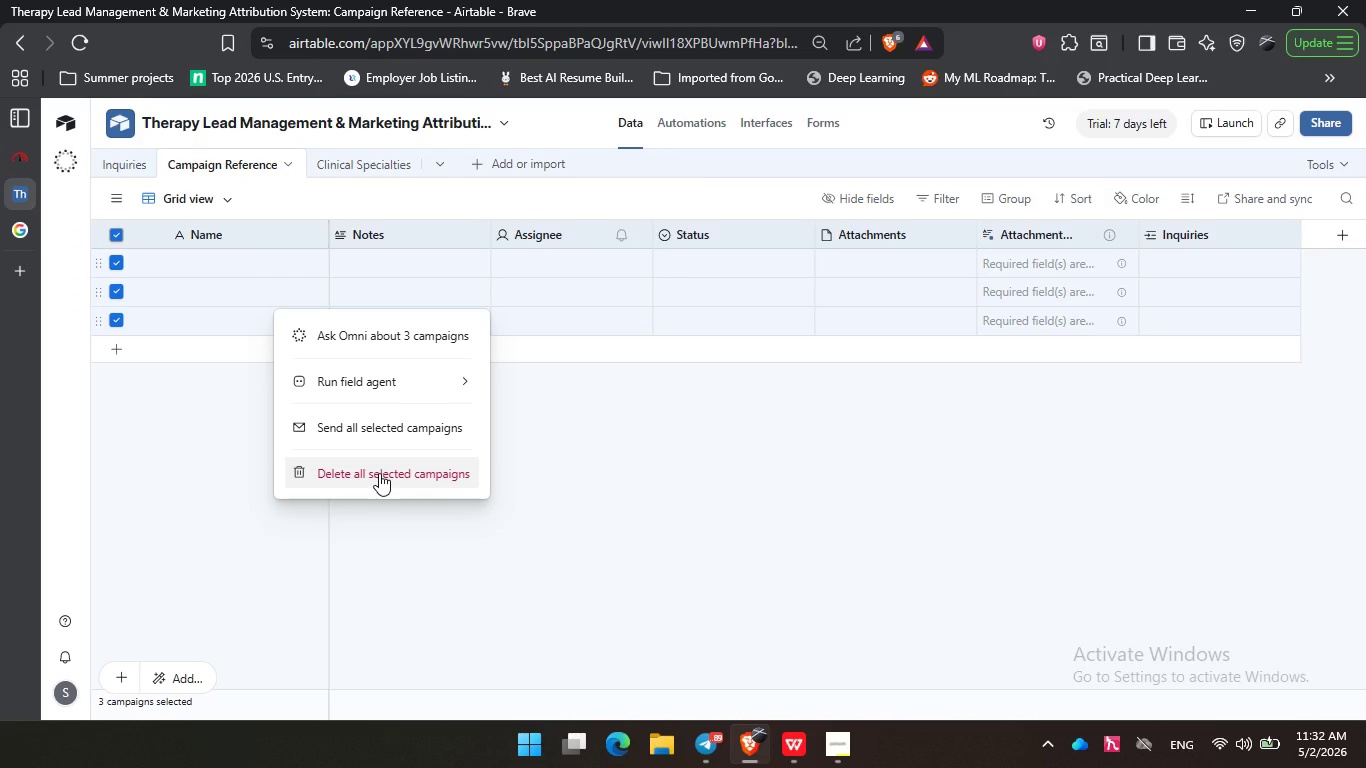 
left_click([379, 473])
 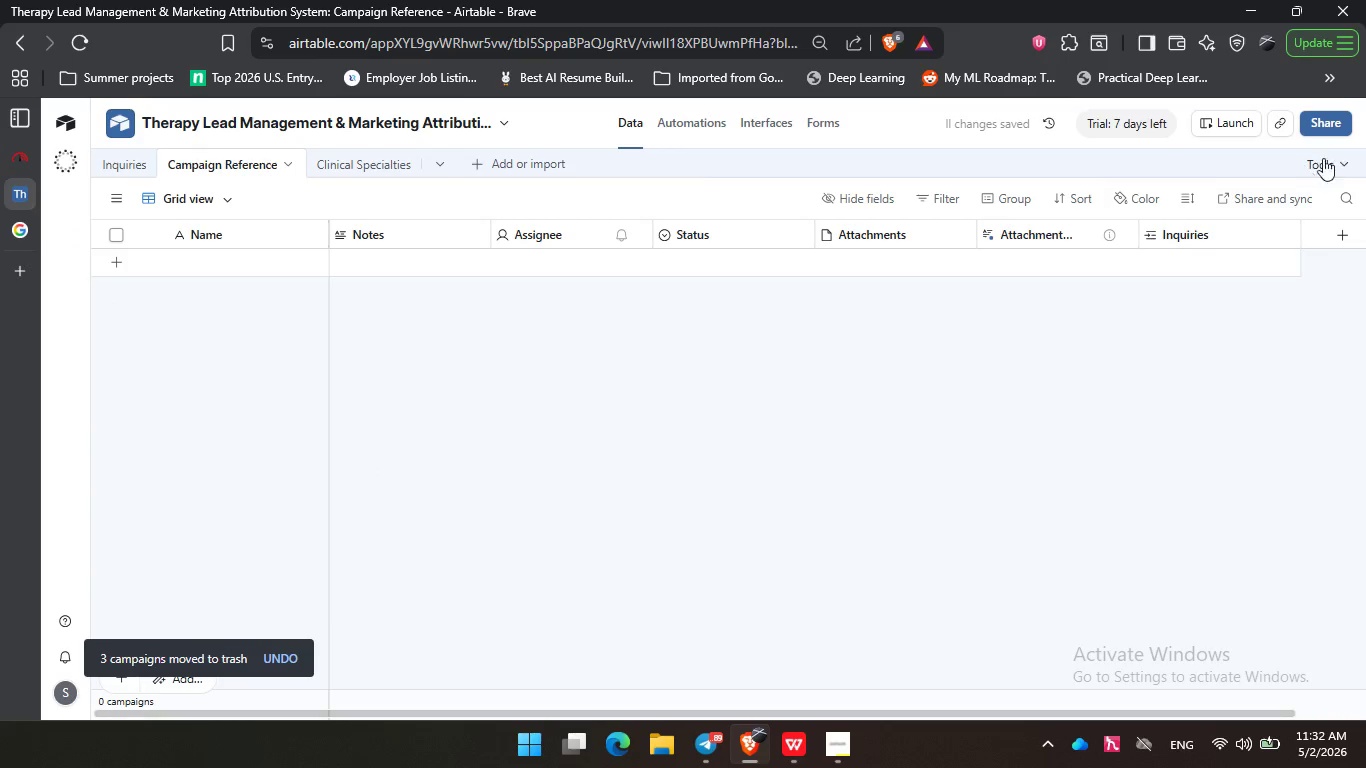 
left_click([1329, 156])
 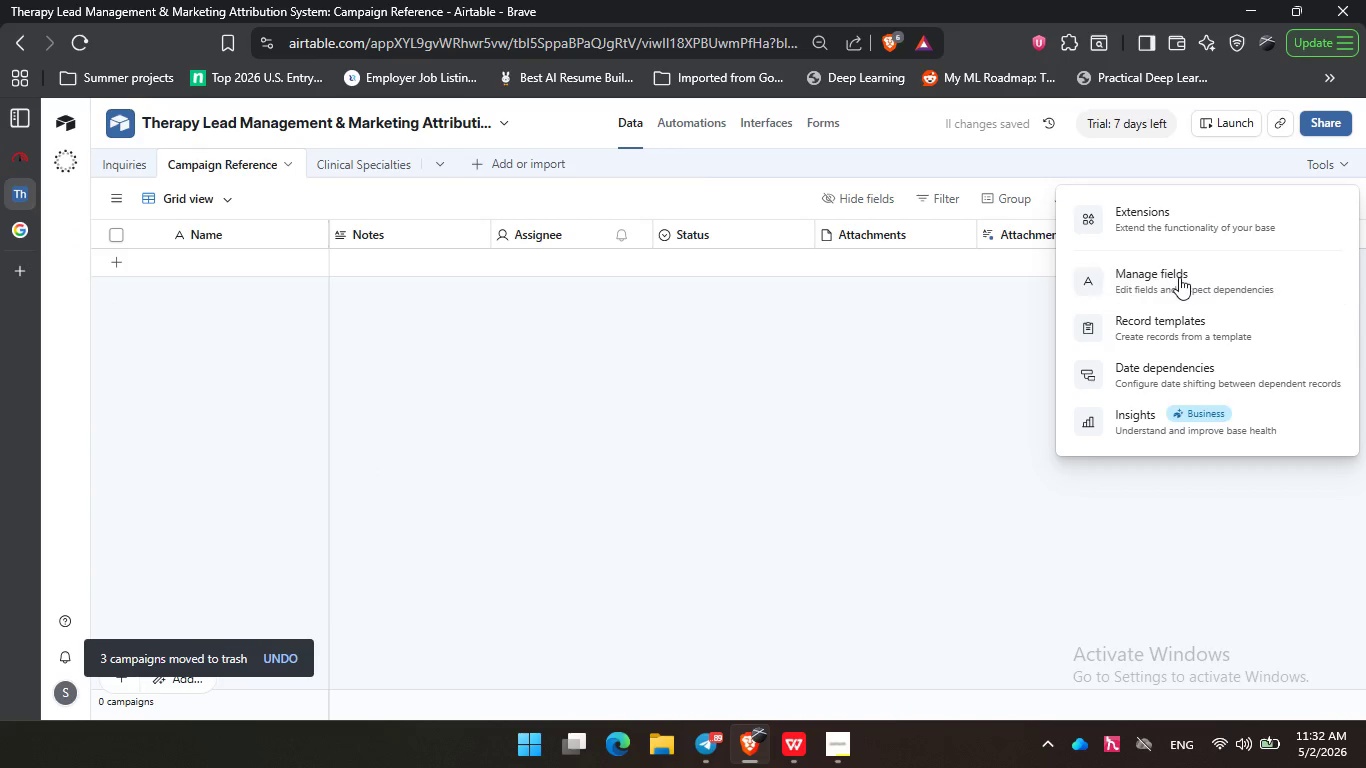 
left_click([1179, 277])
 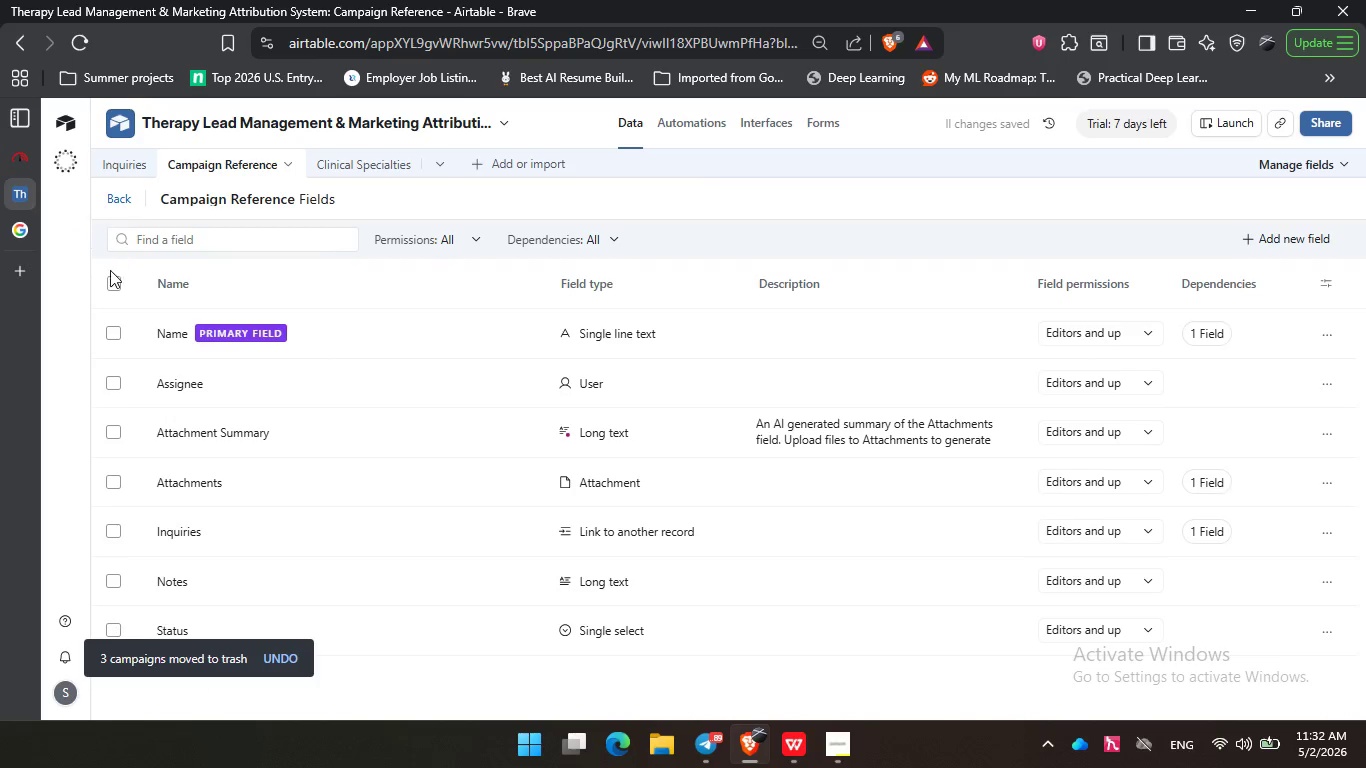 
left_click([114, 291])
 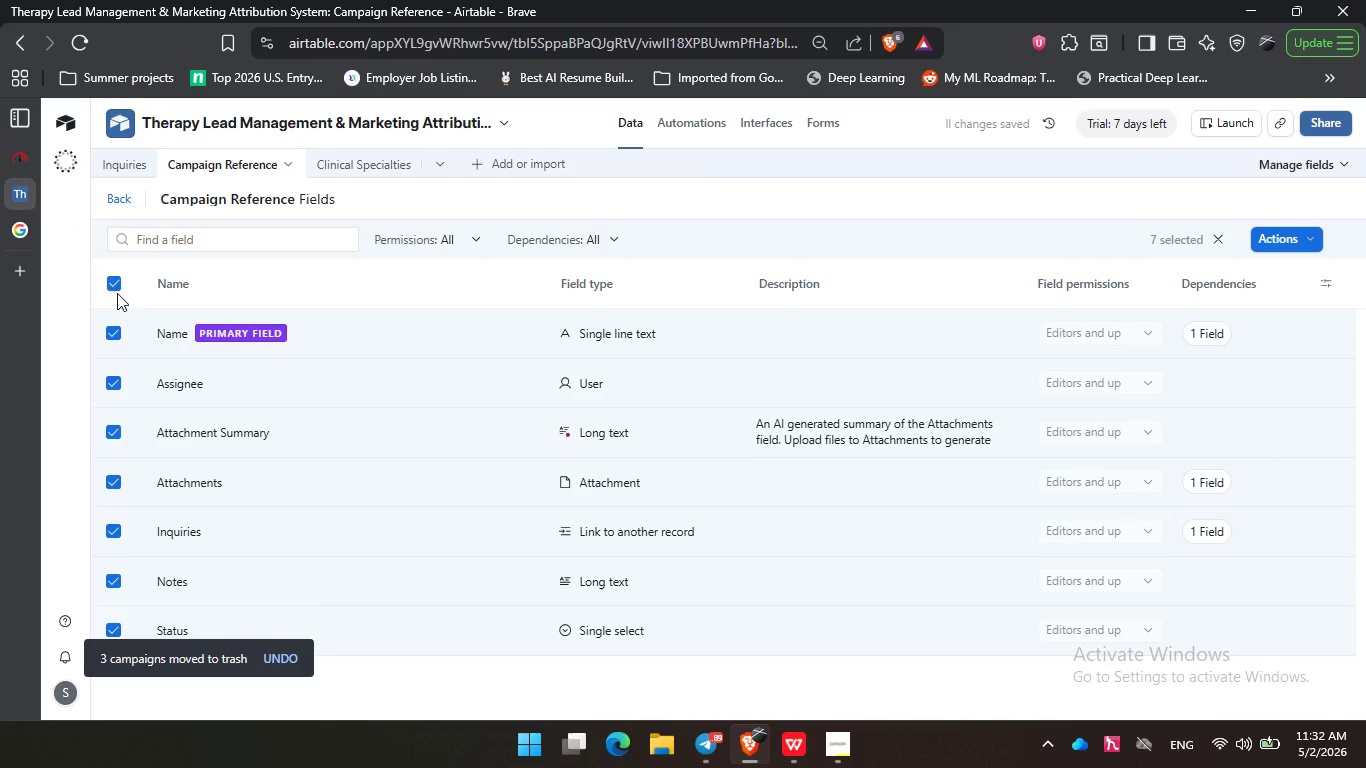 
left_click([120, 278])
 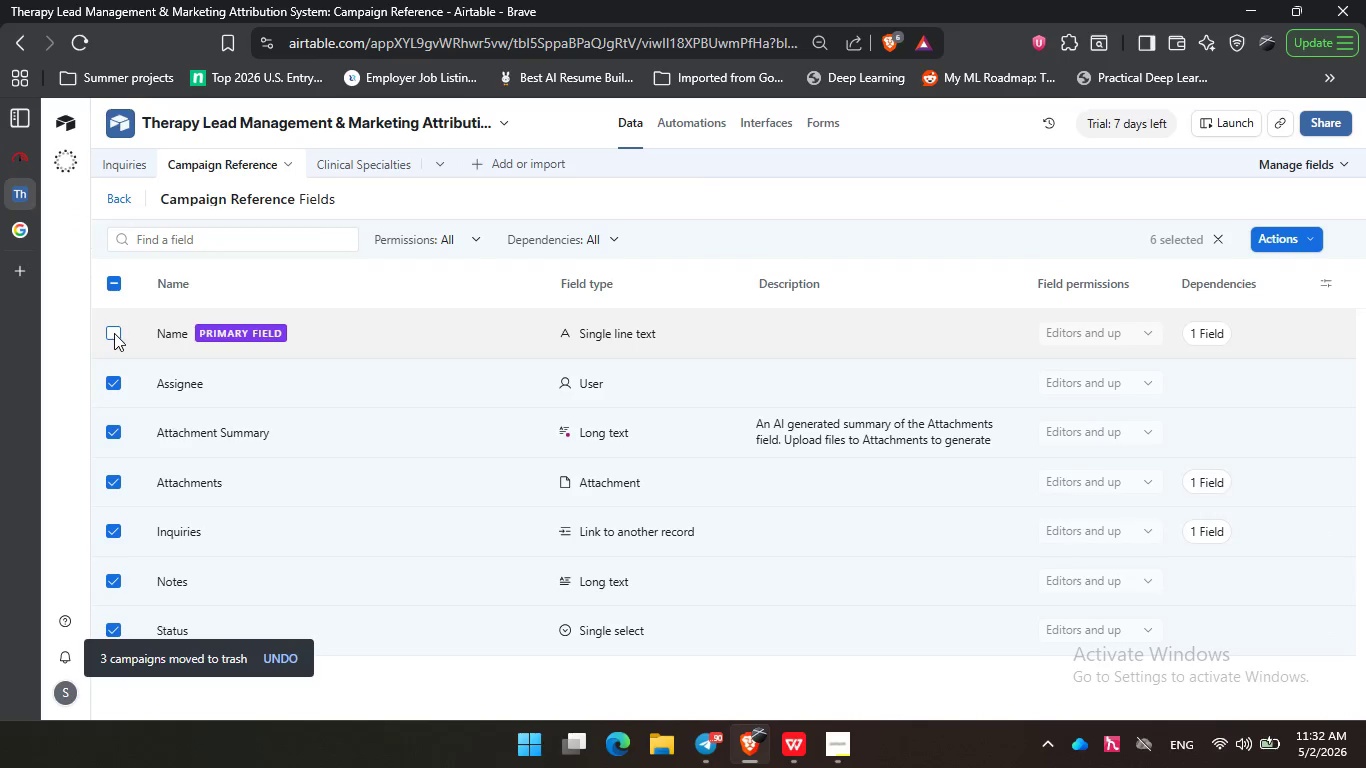 
left_click([113, 333])
 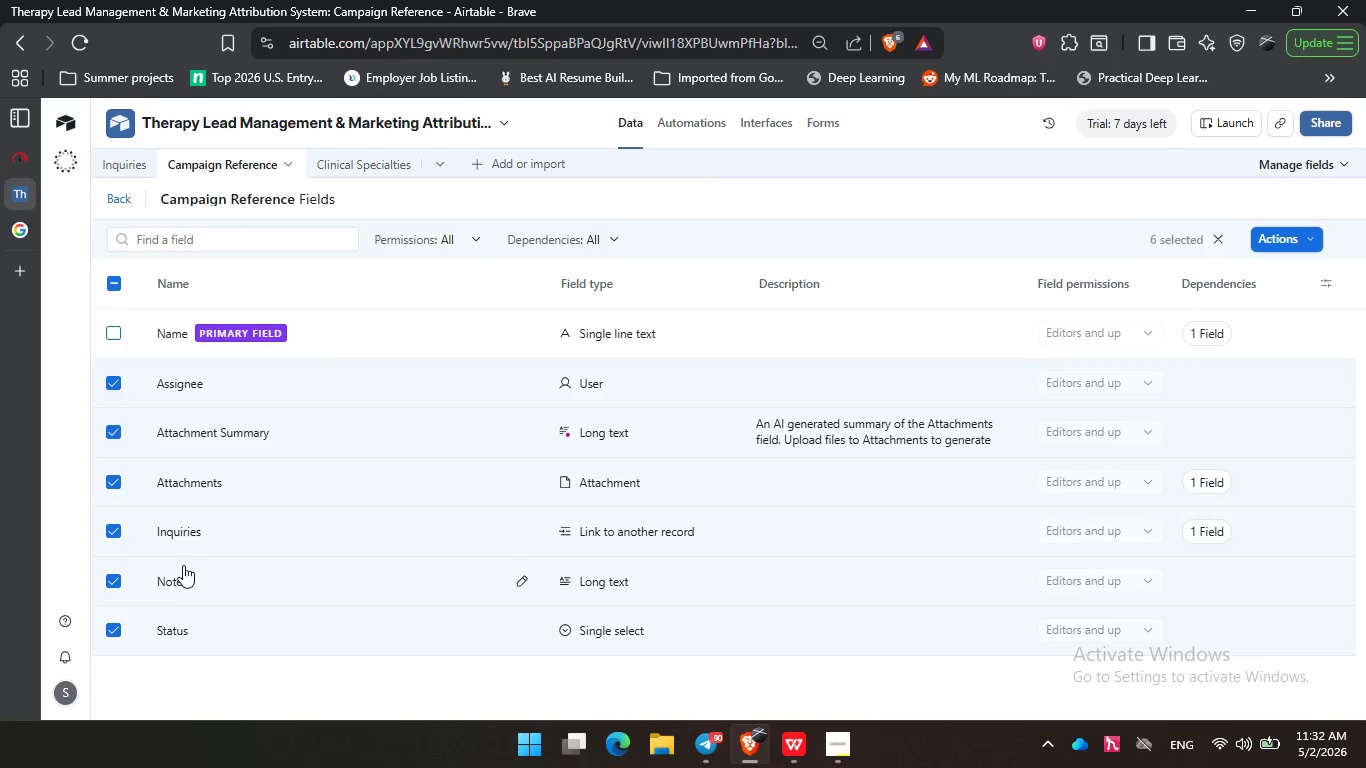 
left_click([111, 532])
 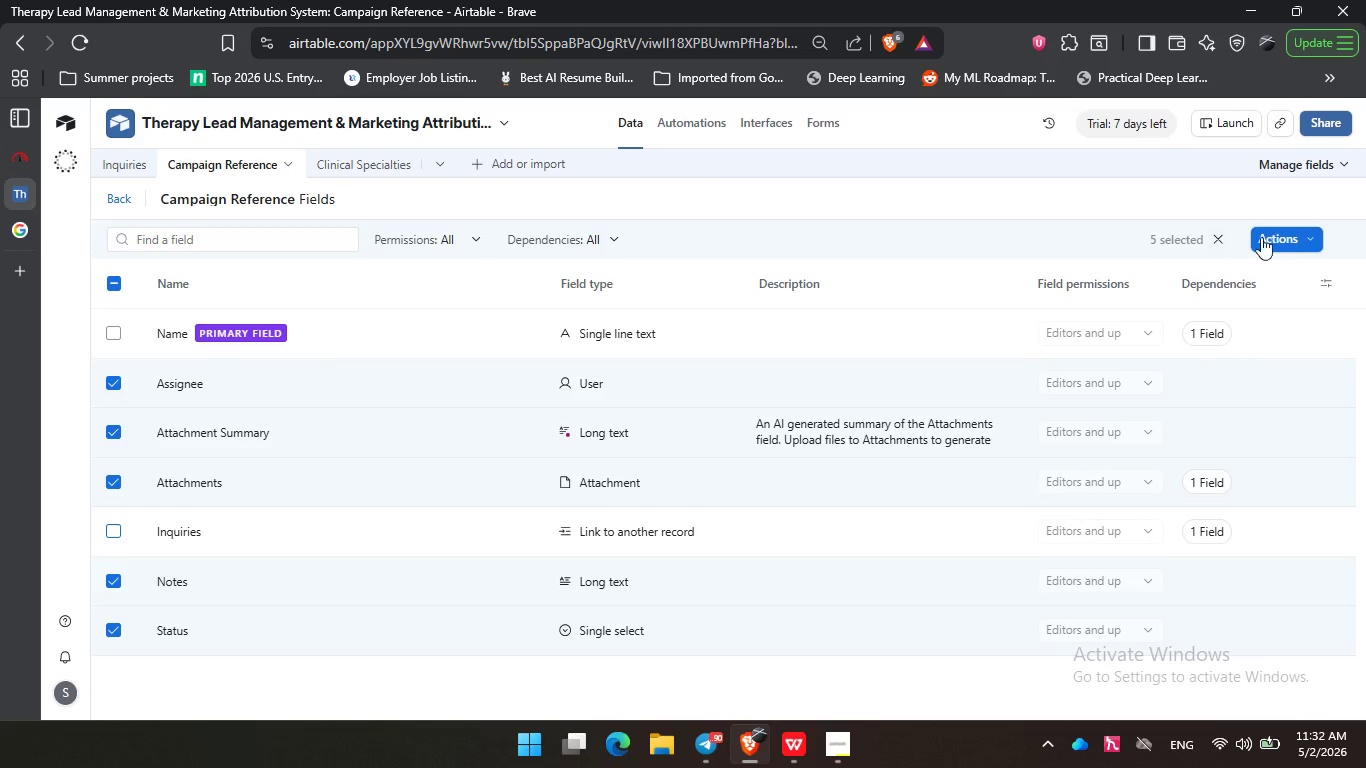 
left_click([1273, 235])
 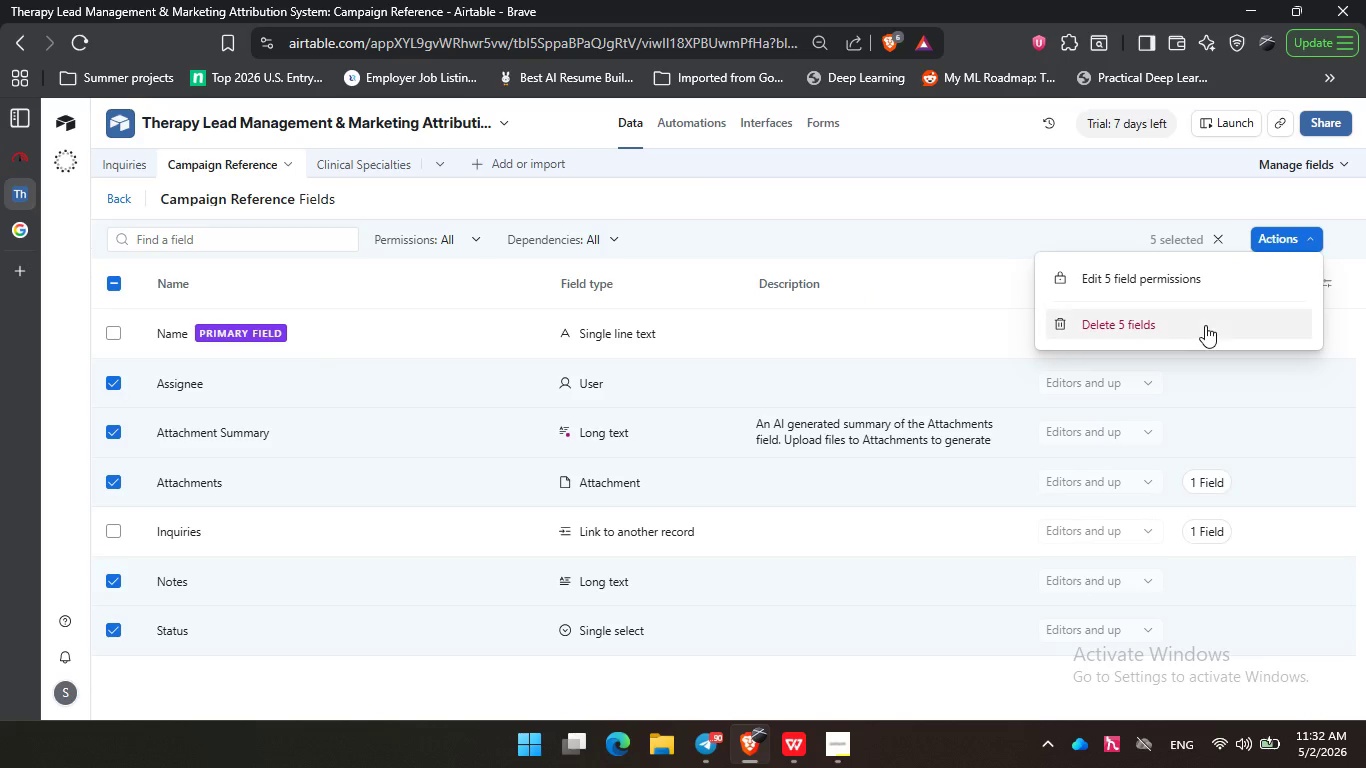 
left_click([1205, 325])
 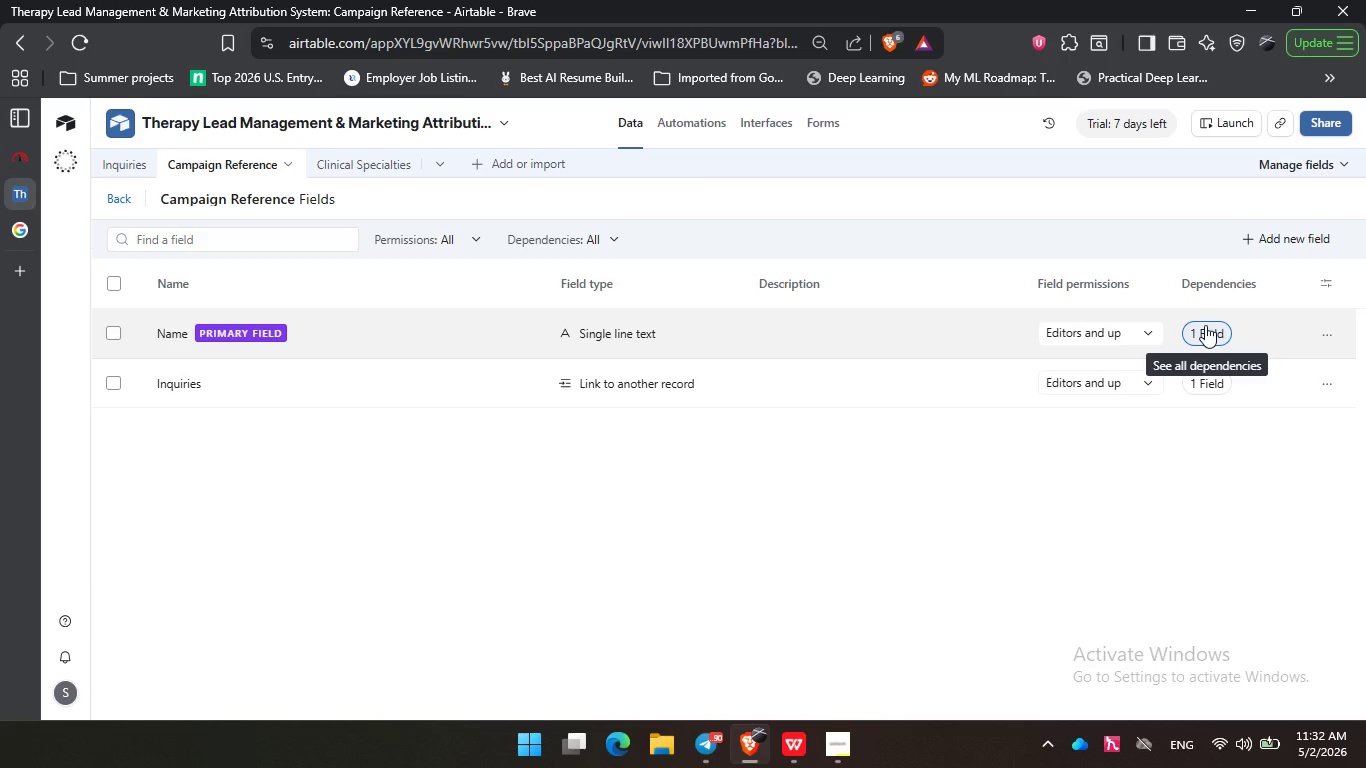 
wait(17.16)
 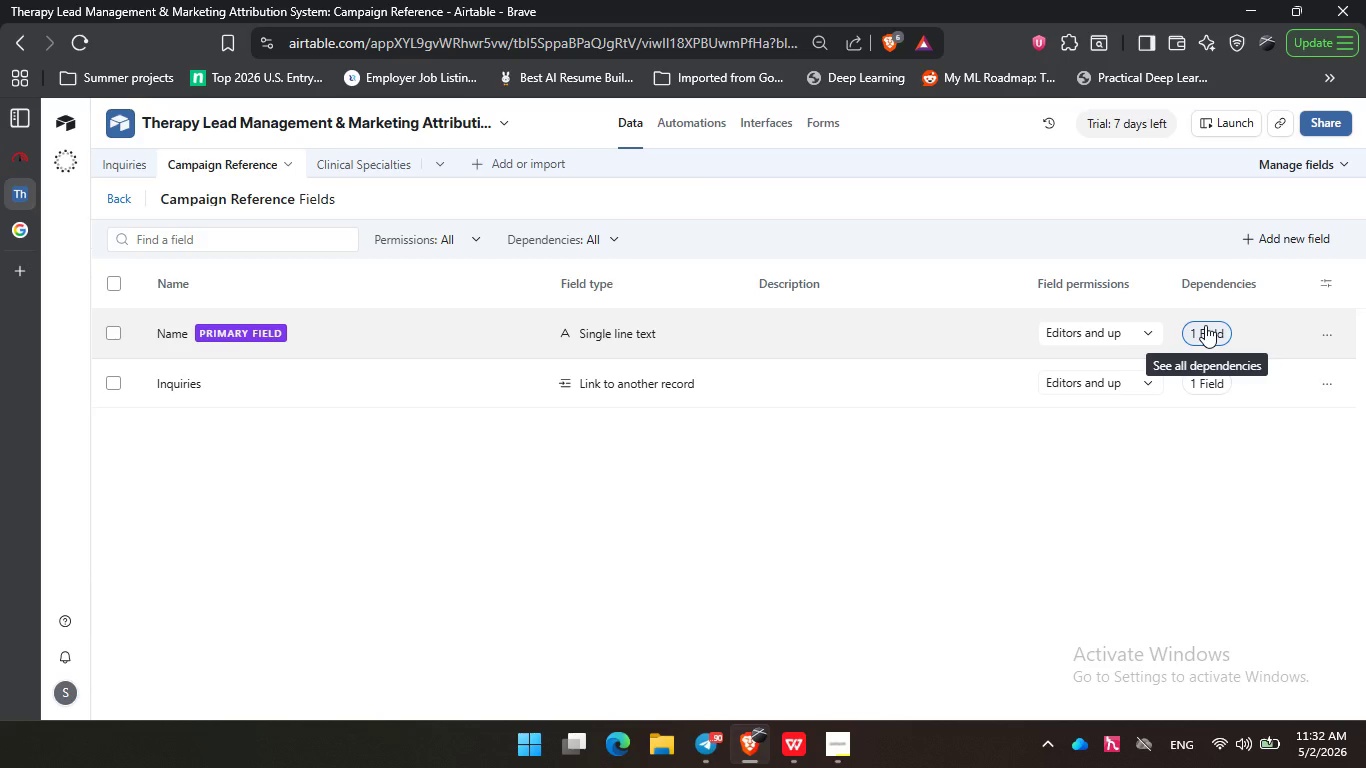 
left_click([180, 327])
 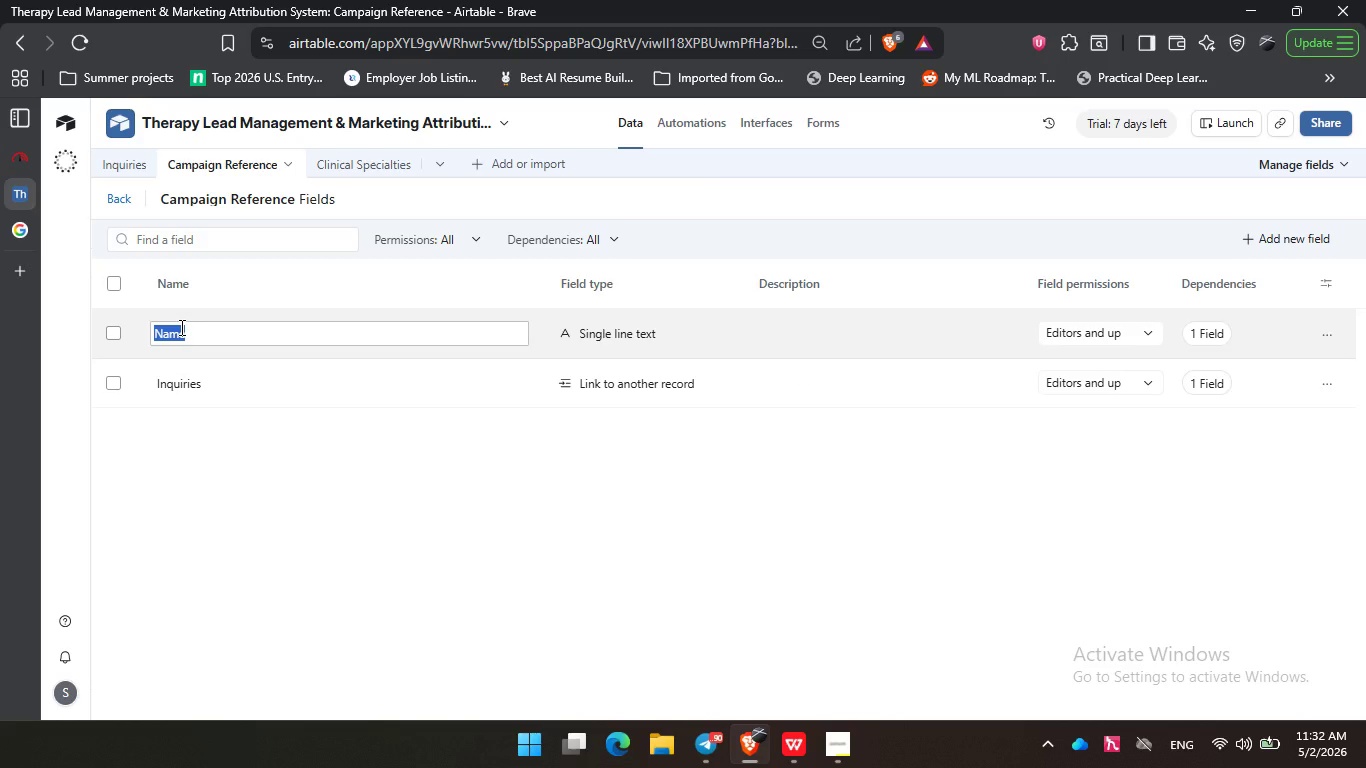 
wait(19.75)
 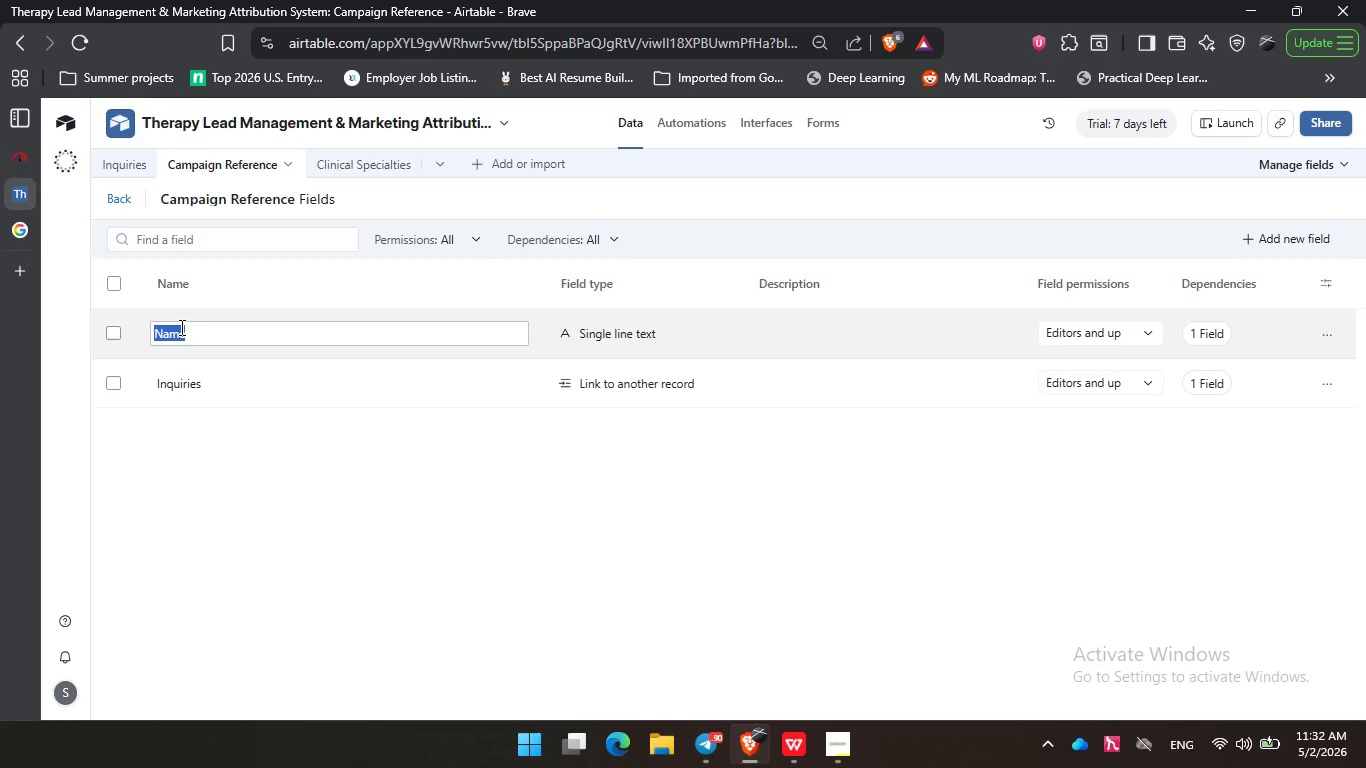 
type(Campaign ID)
 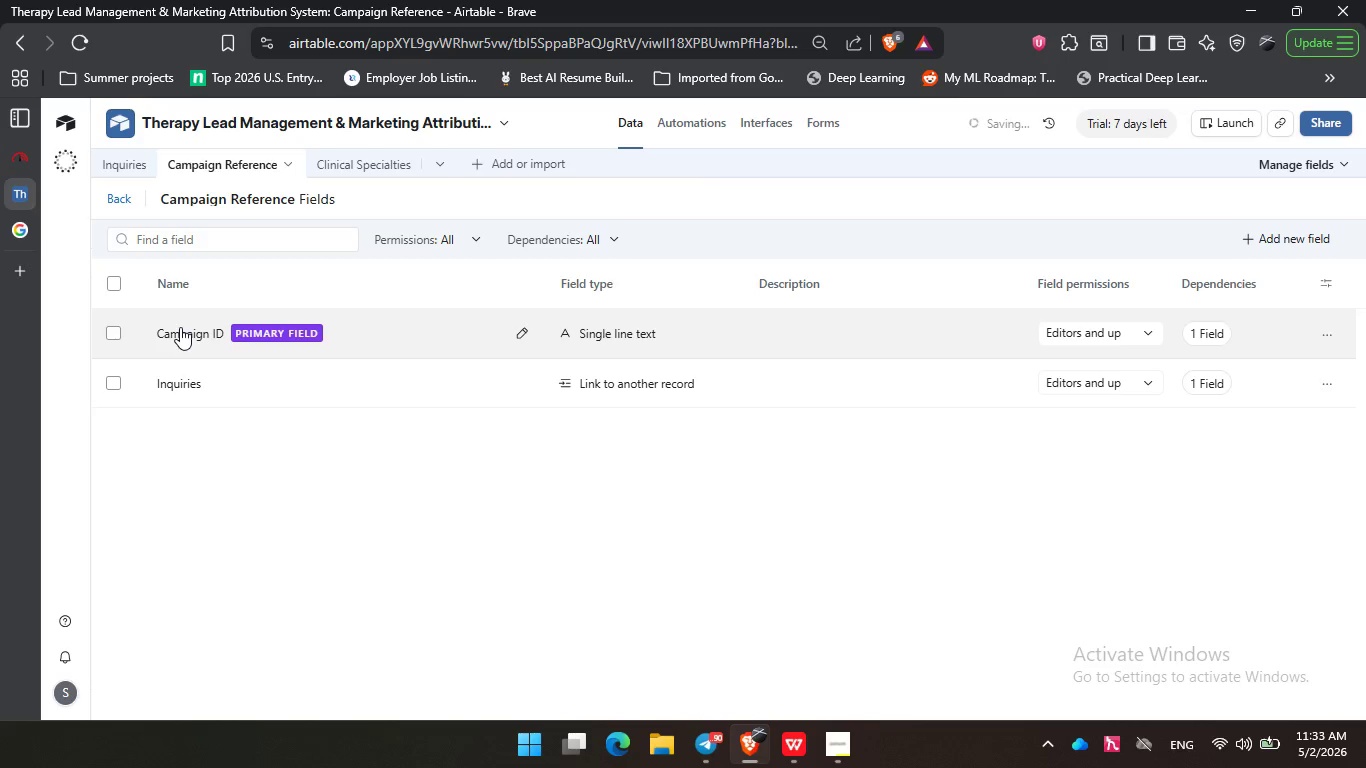 
 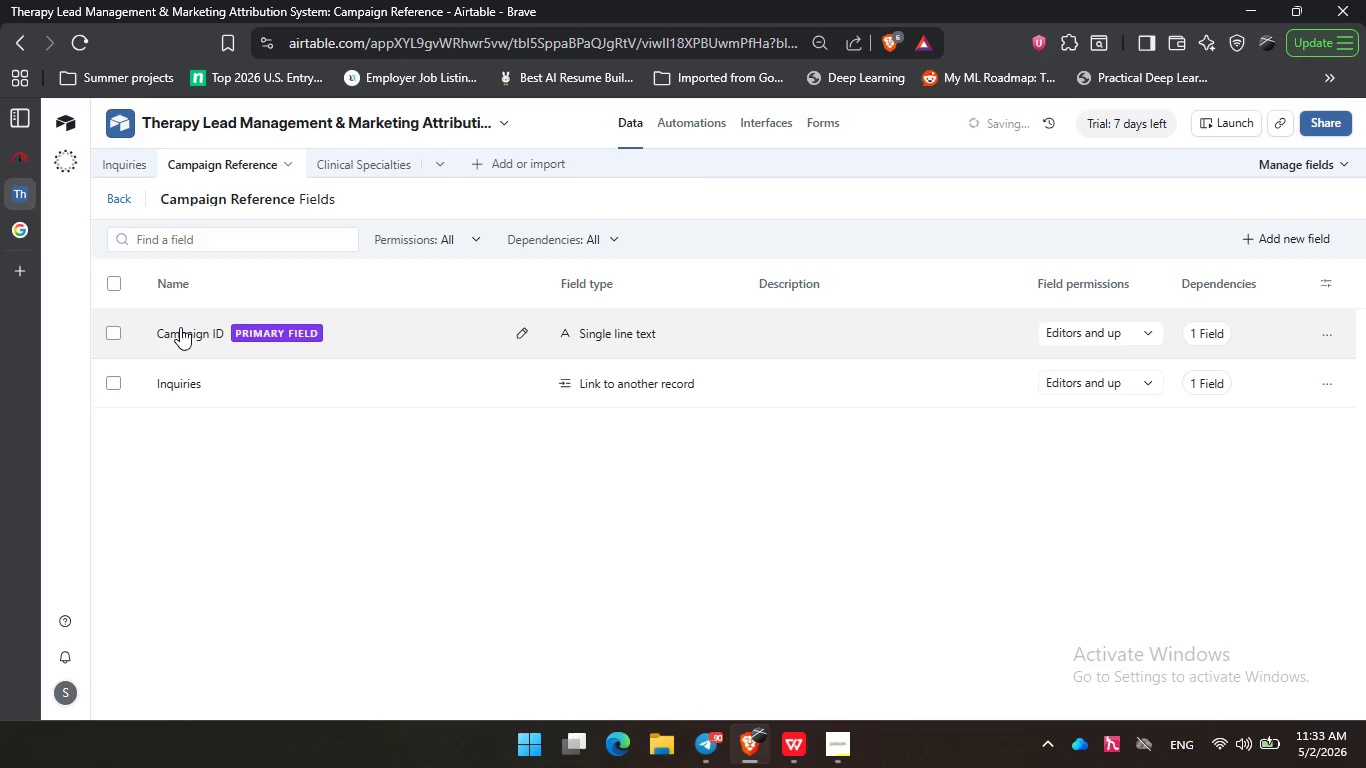 
key(Enter)
 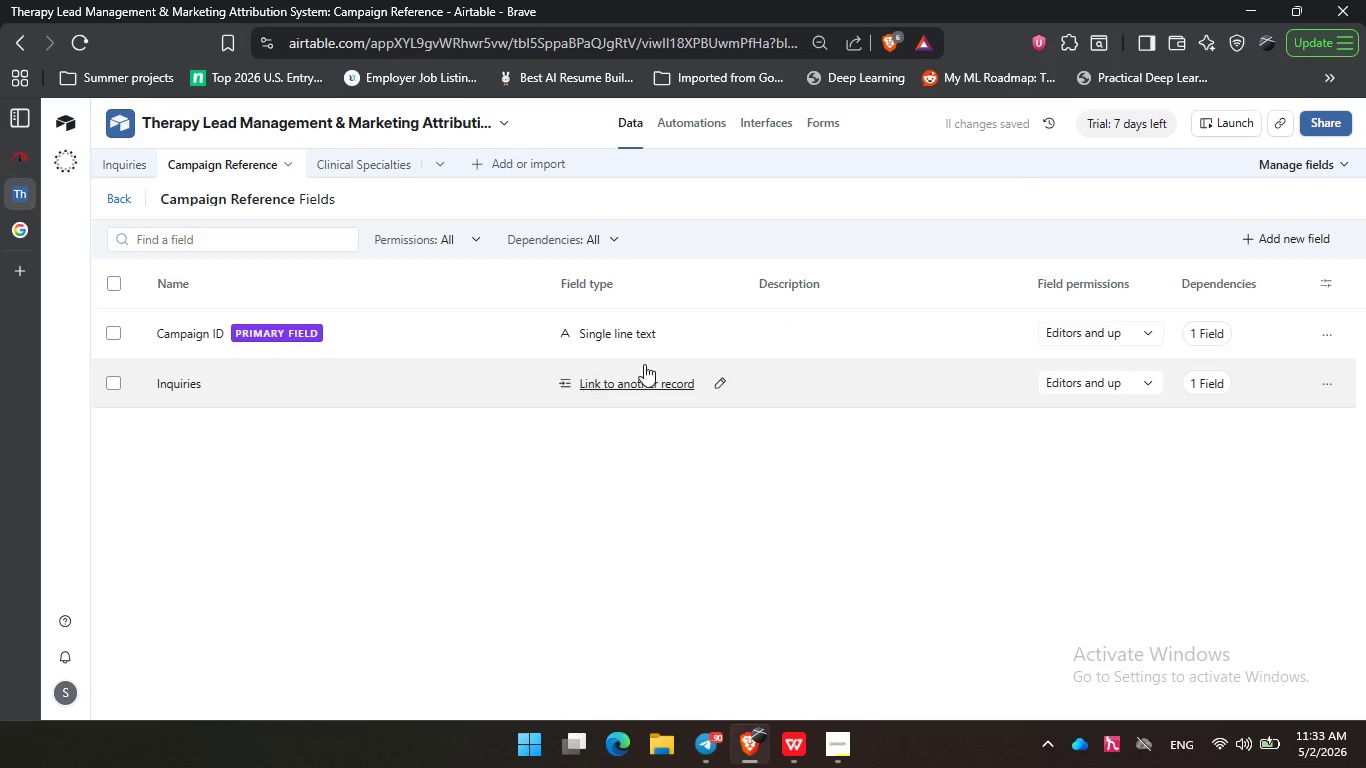 
left_click([636, 325])
 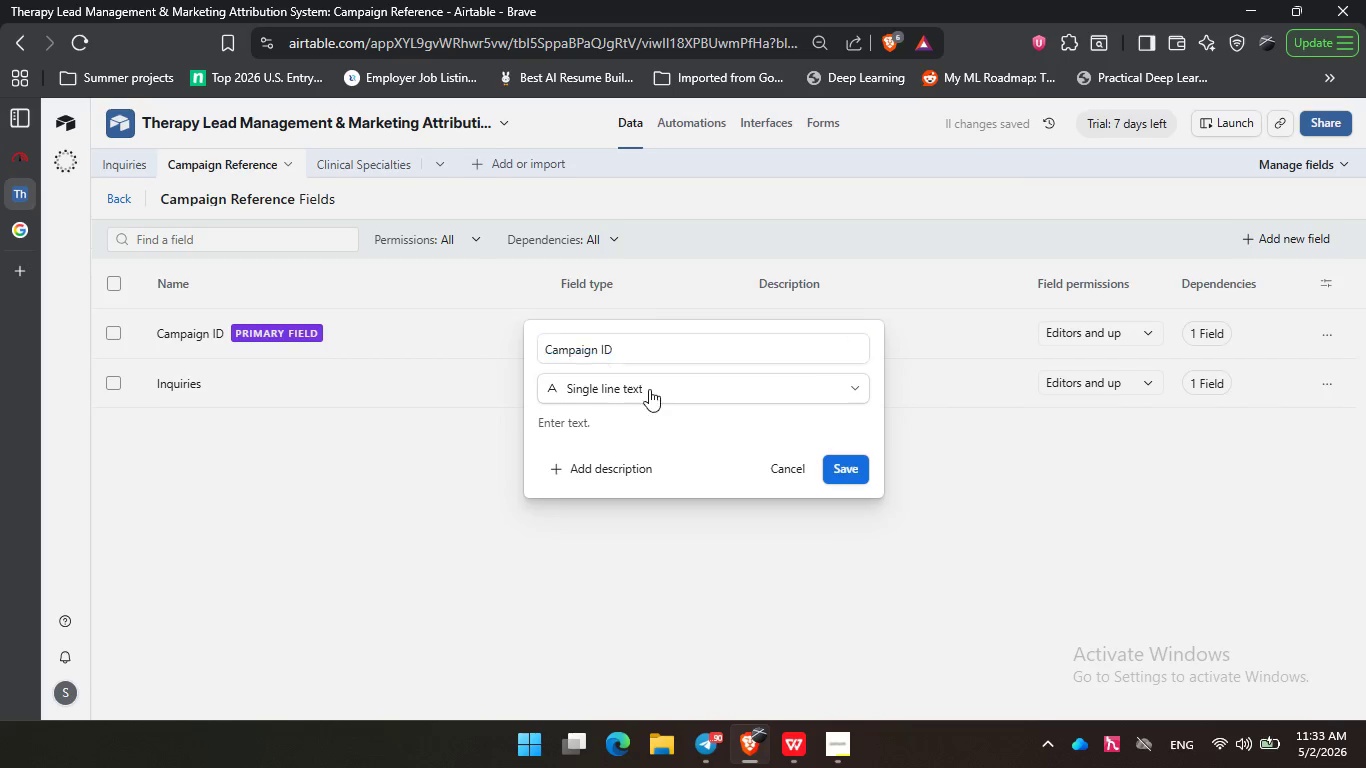 
left_click([649, 389])
 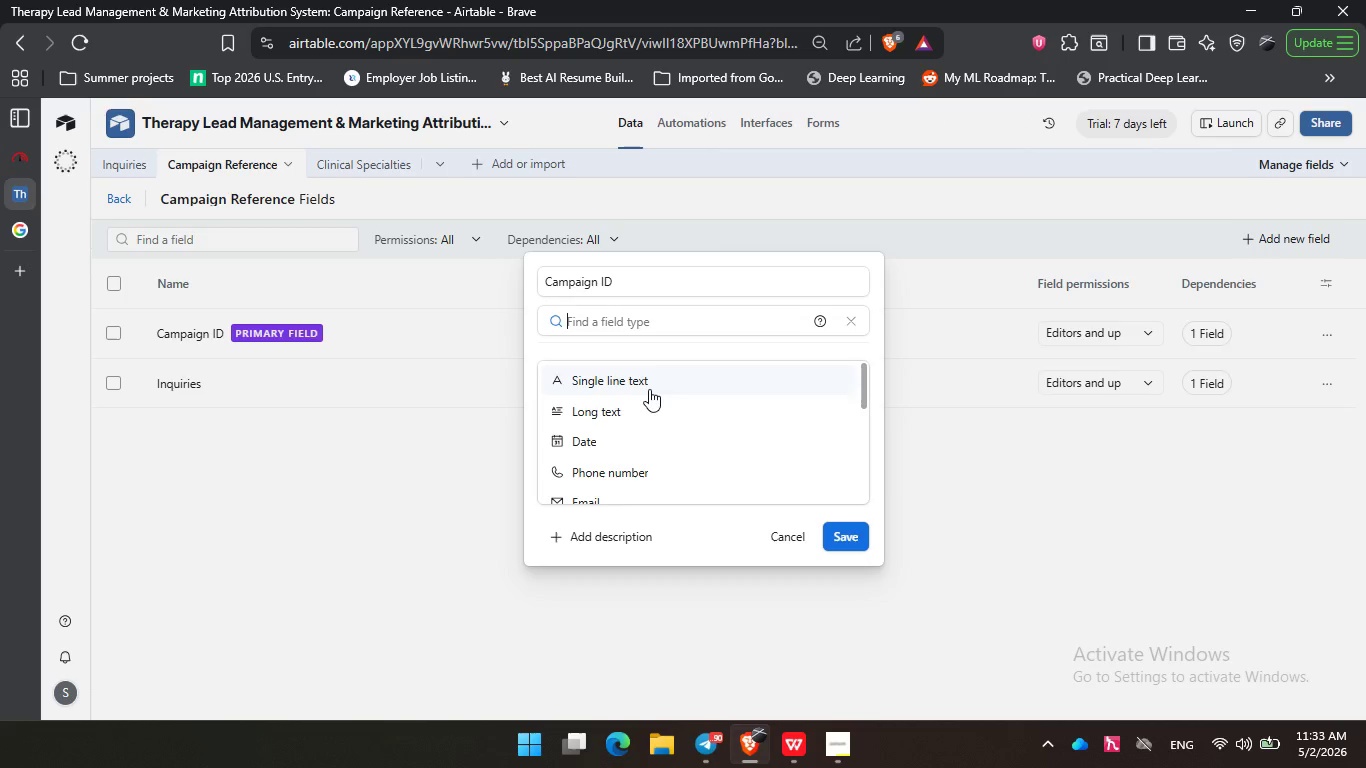 
type(au)
 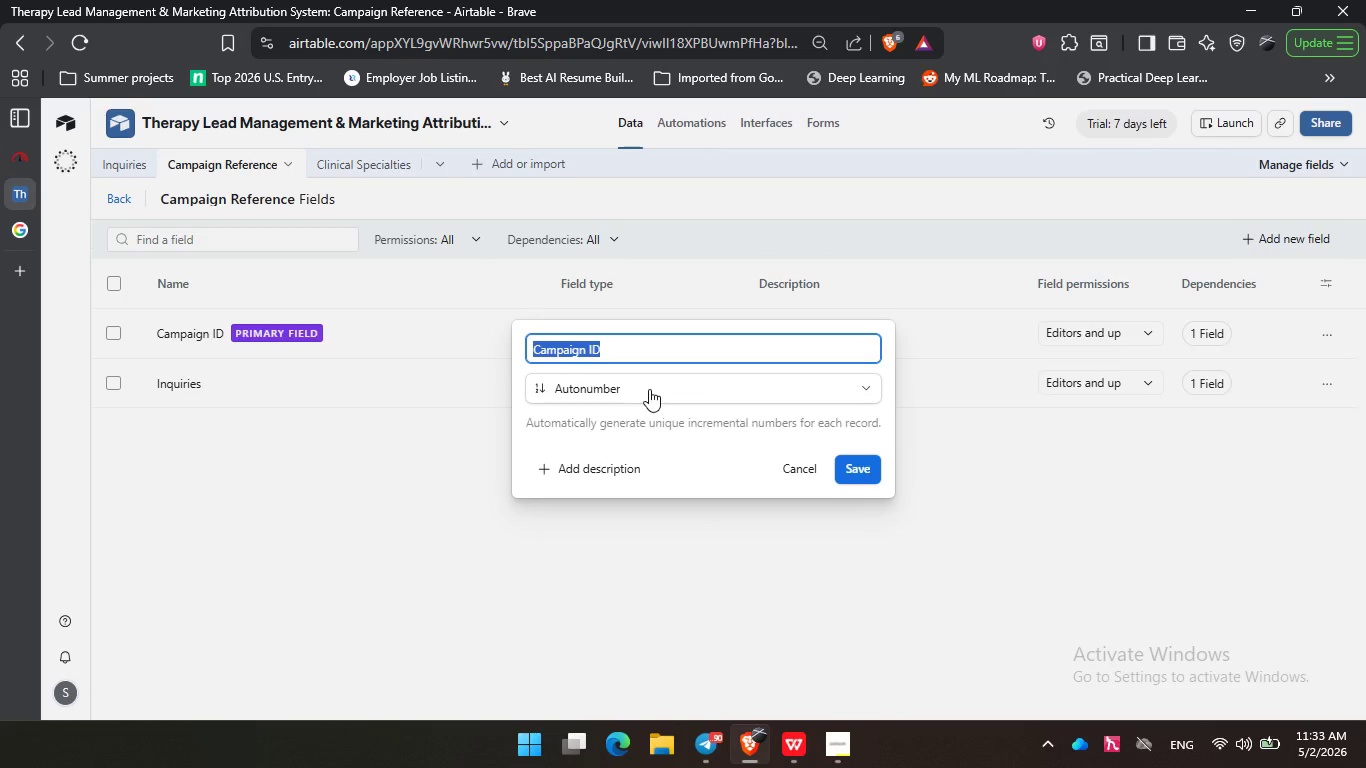 
key(Enter)
 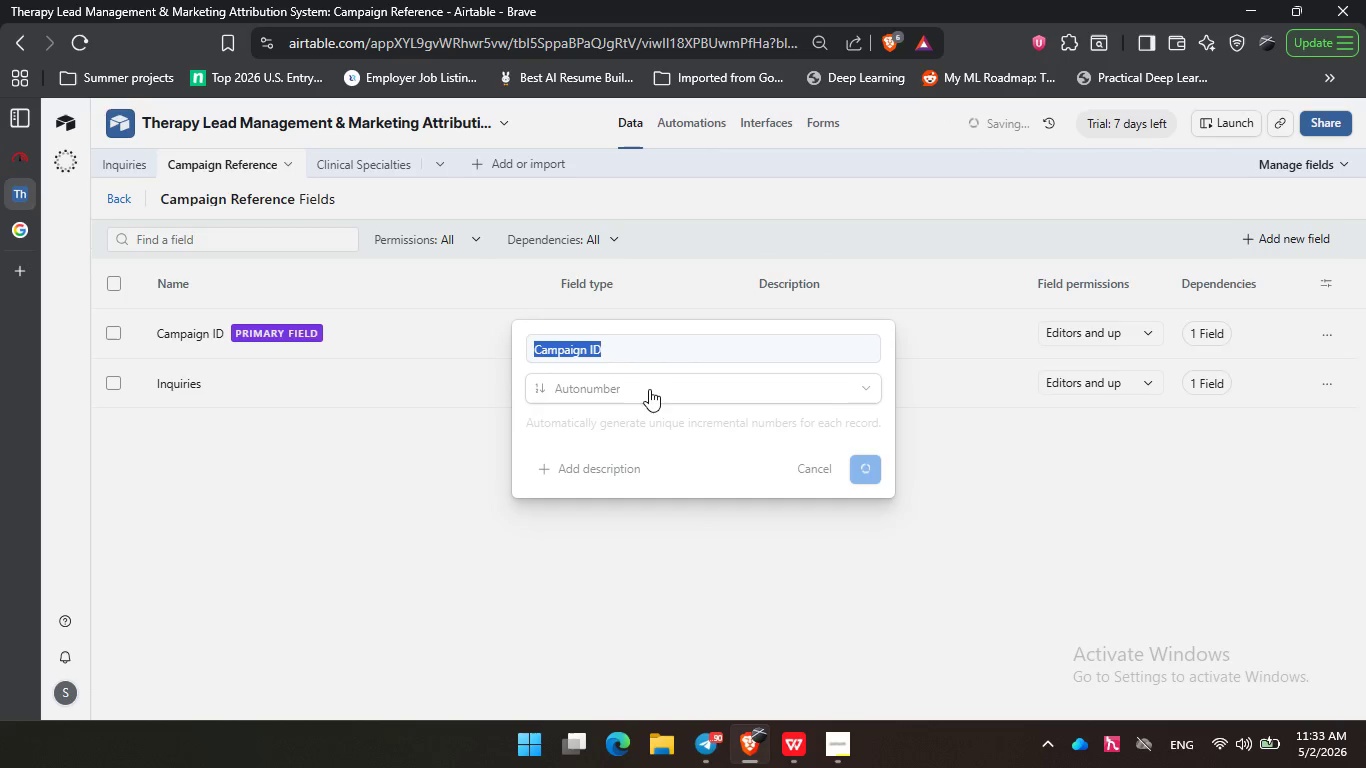 
key(Enter)
 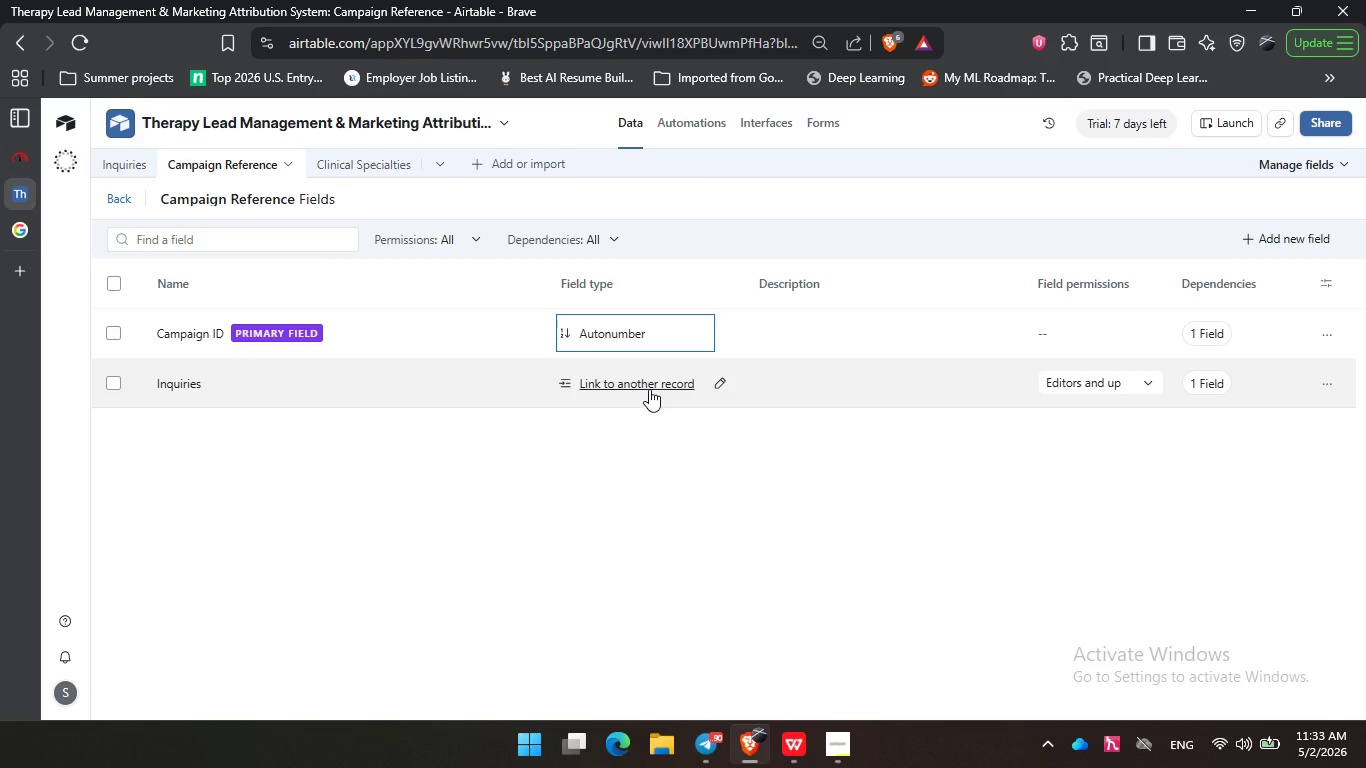 
wait(23.17)
 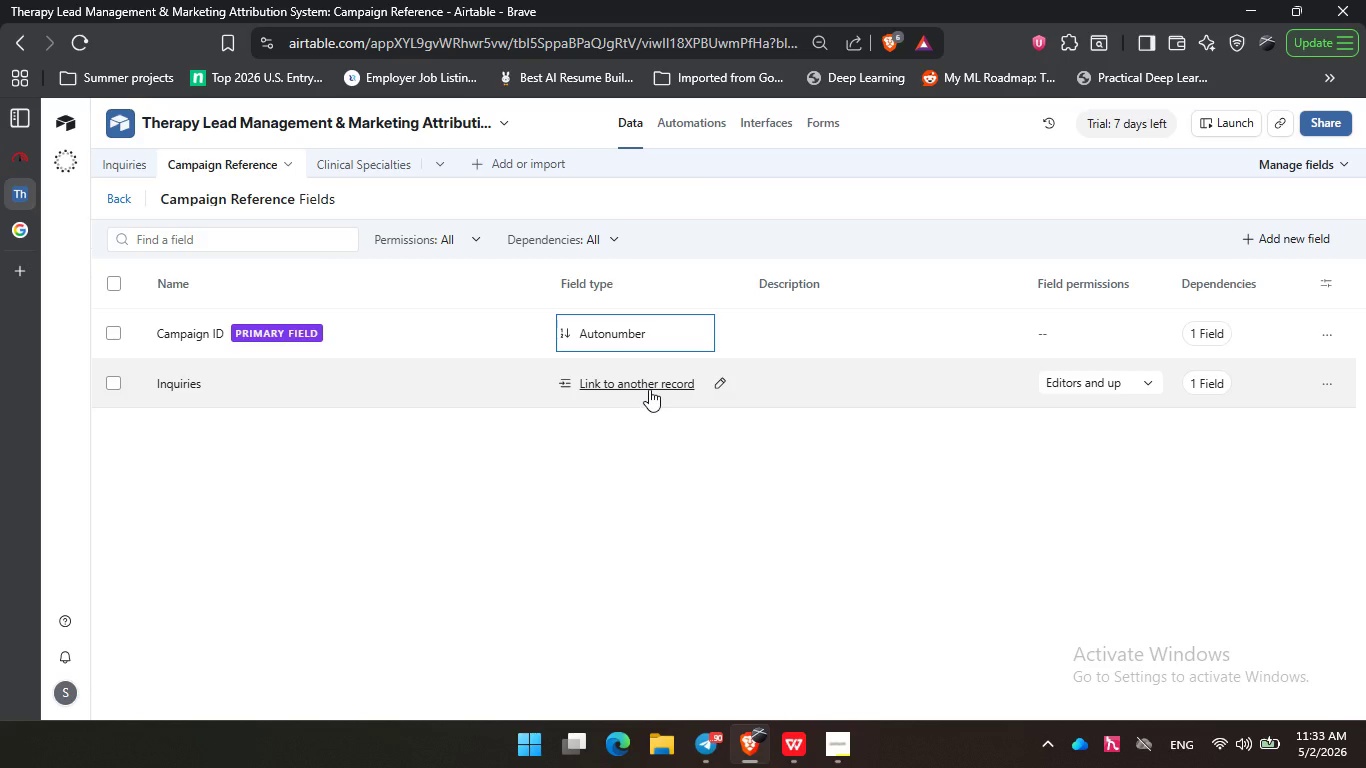 
left_click([454, 482])
 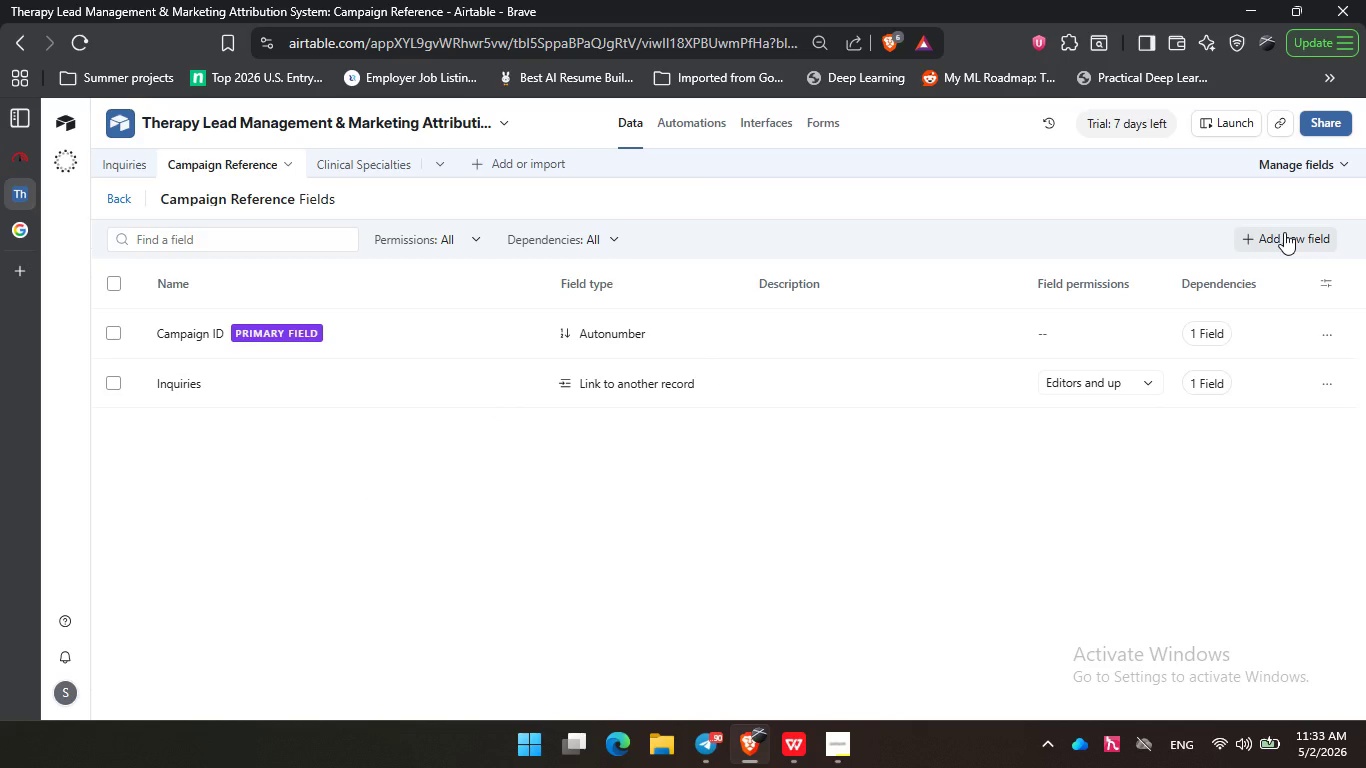 
left_click([1284, 232])
 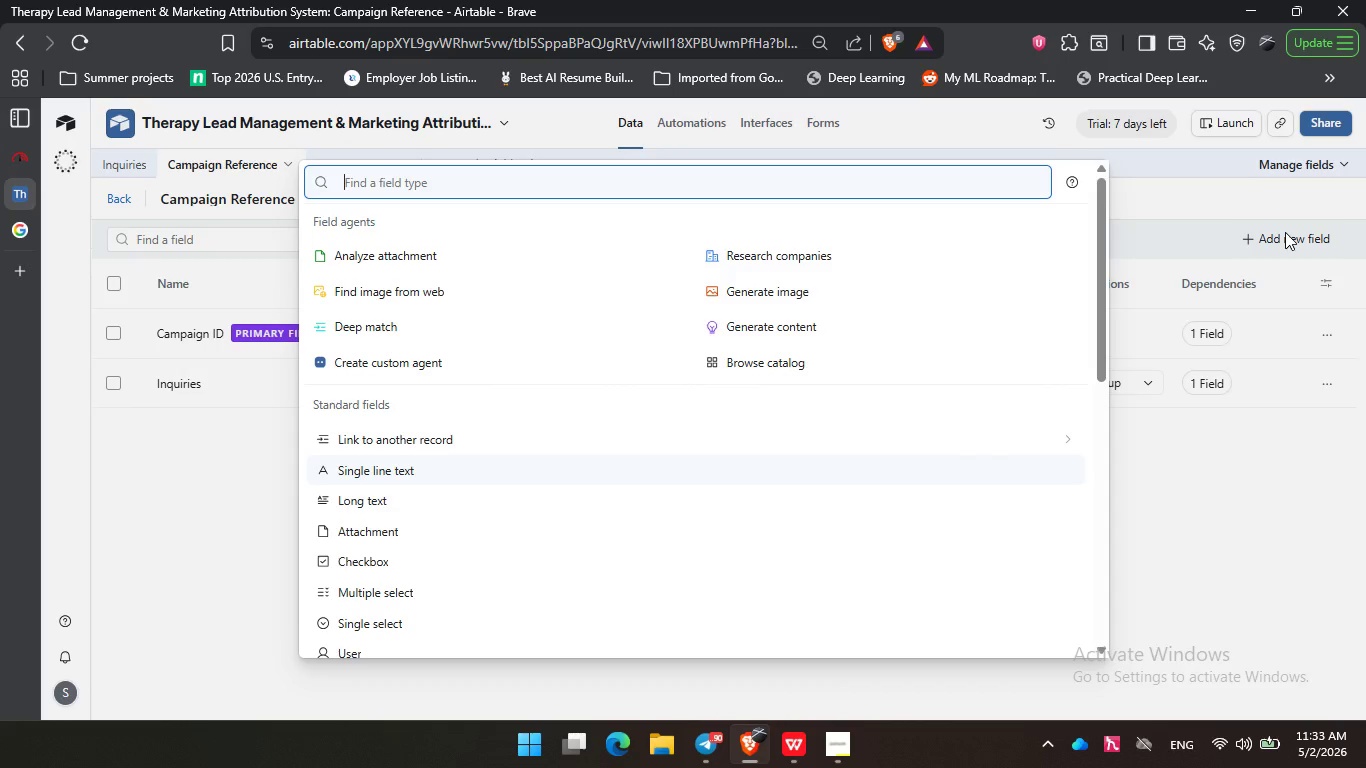 
type(sin)
 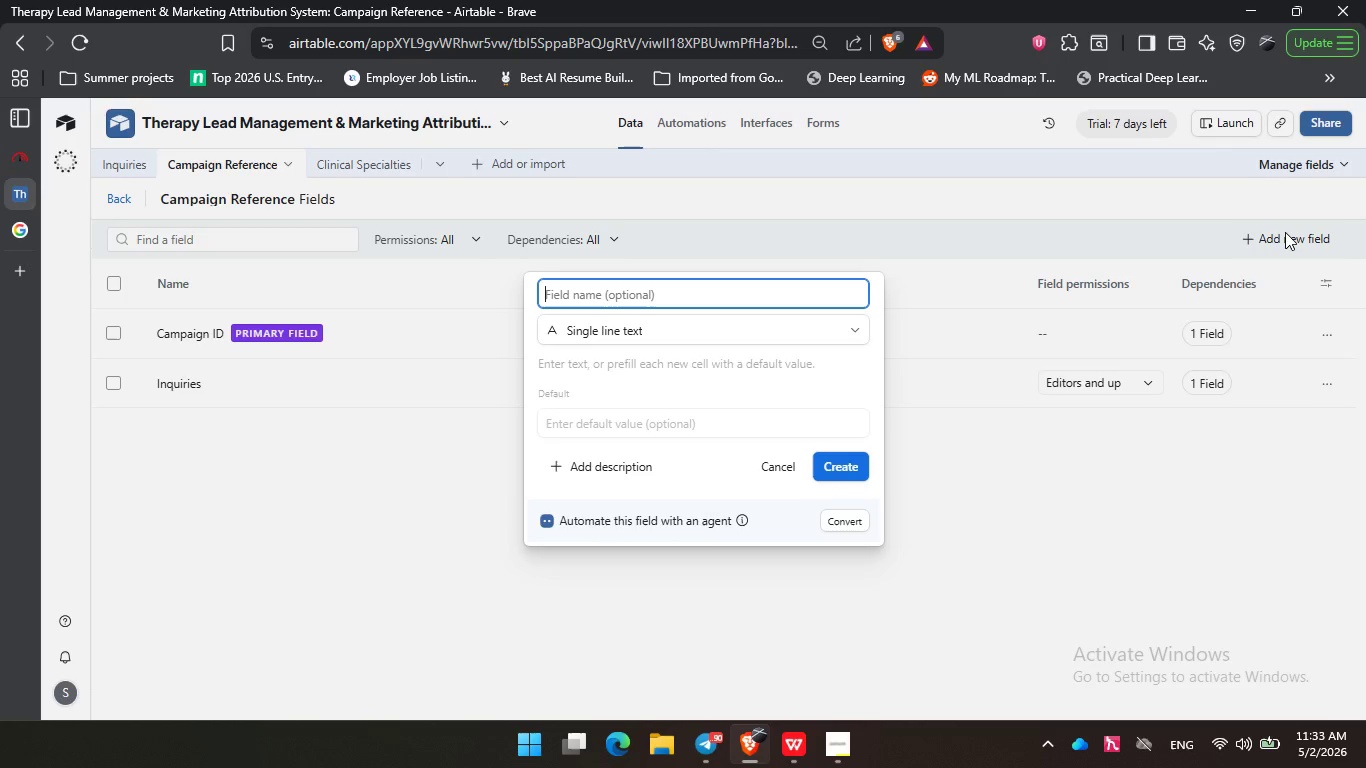 
key(Enter)
 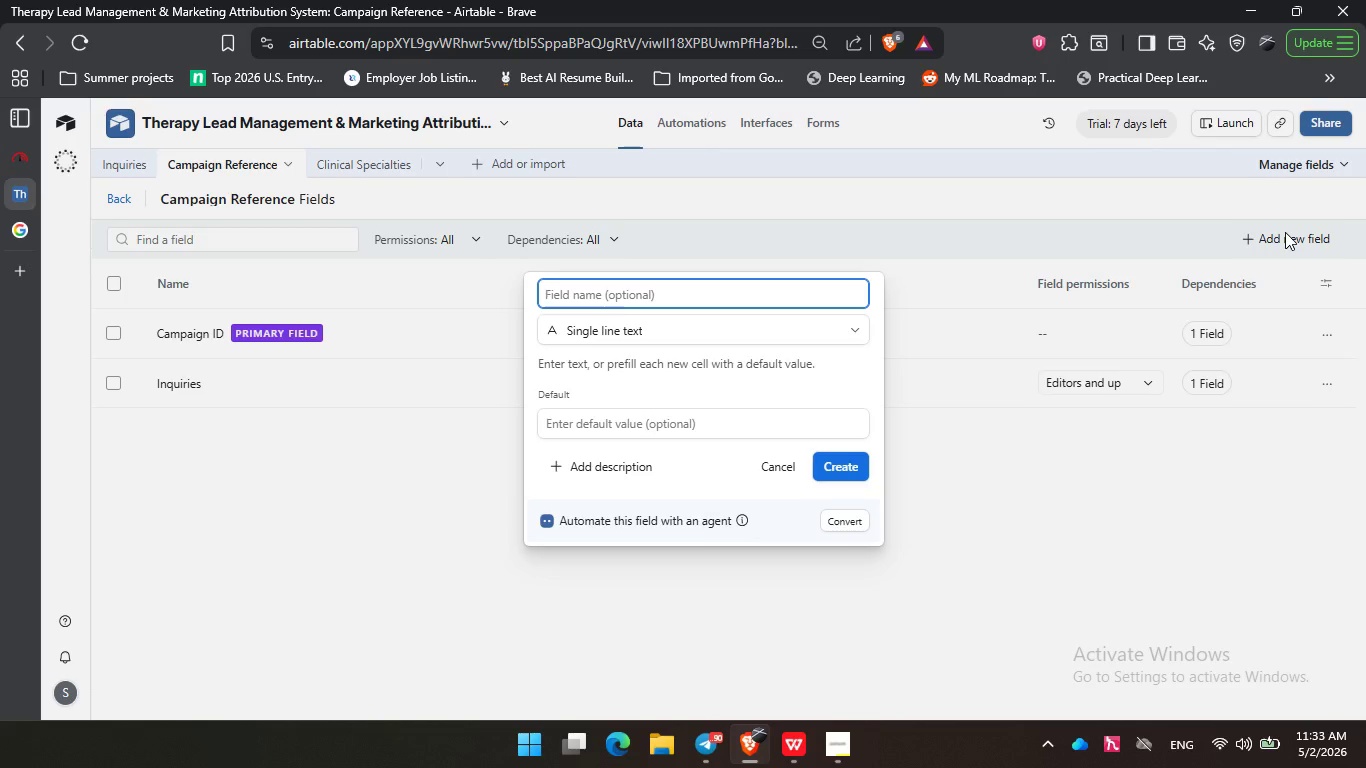 
type(Referral Source Code)
 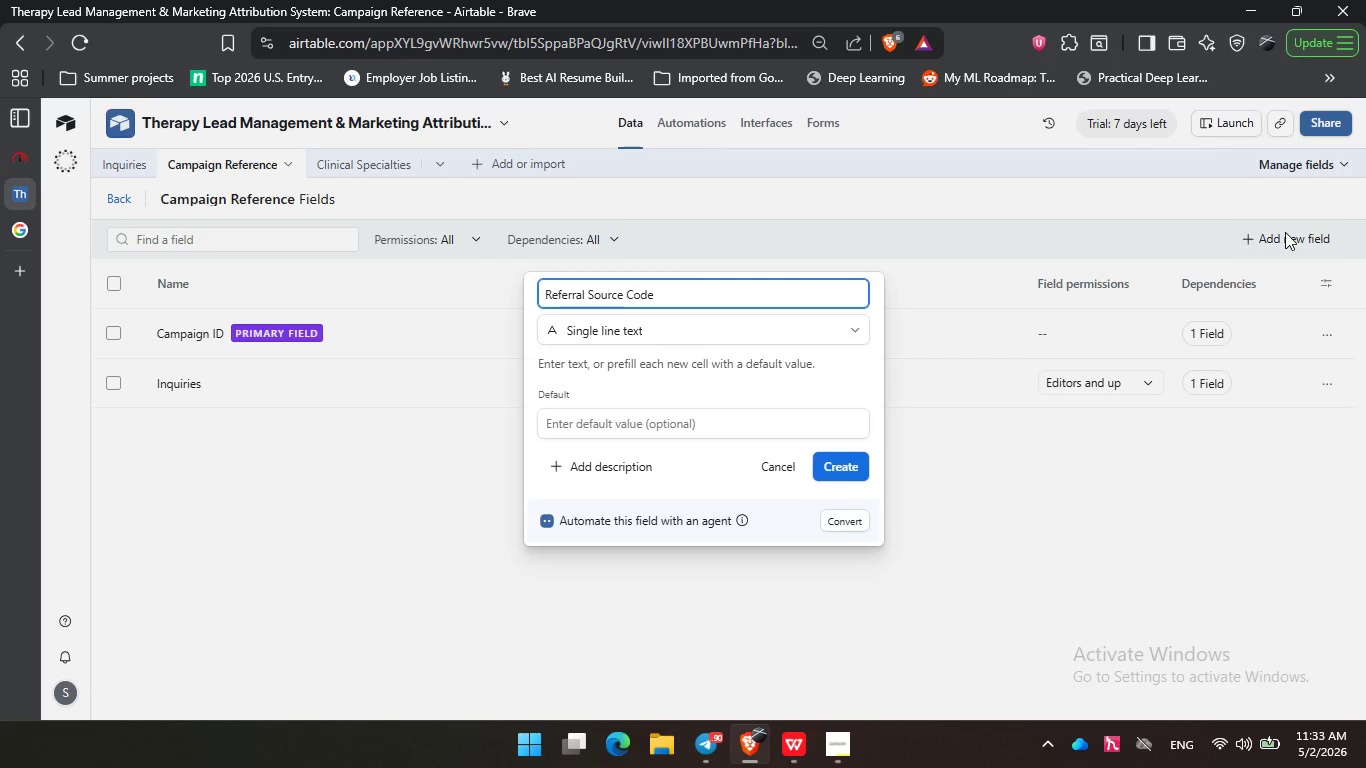 
key(Enter)
 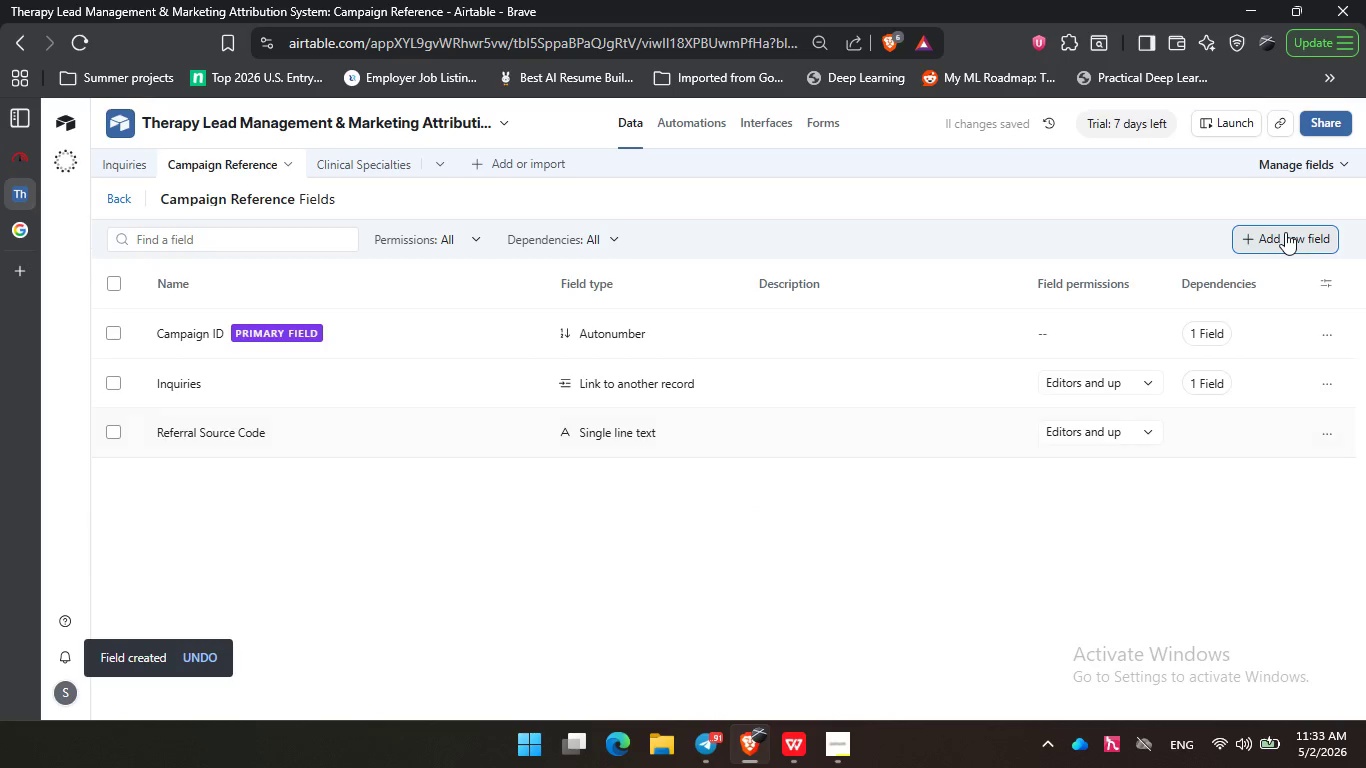 
left_click([1285, 232])
 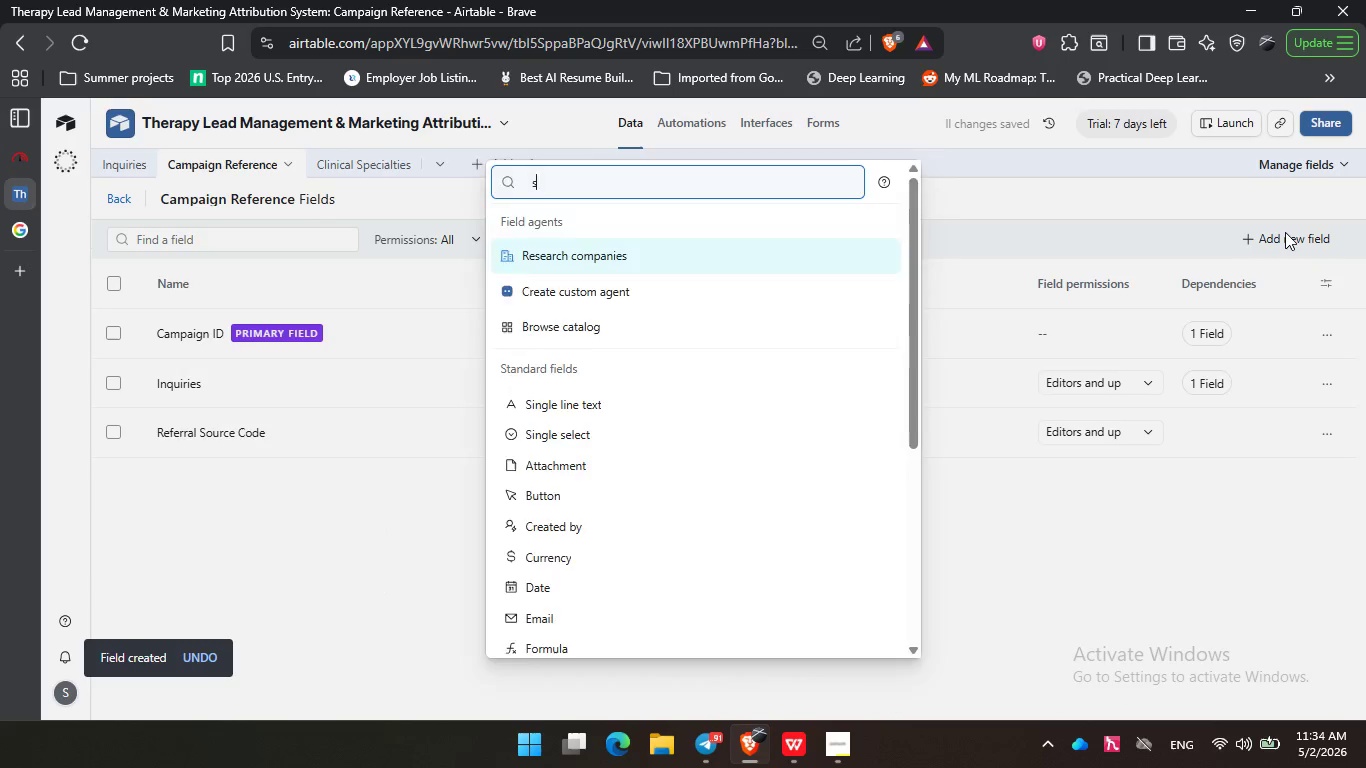 
type(sin)
 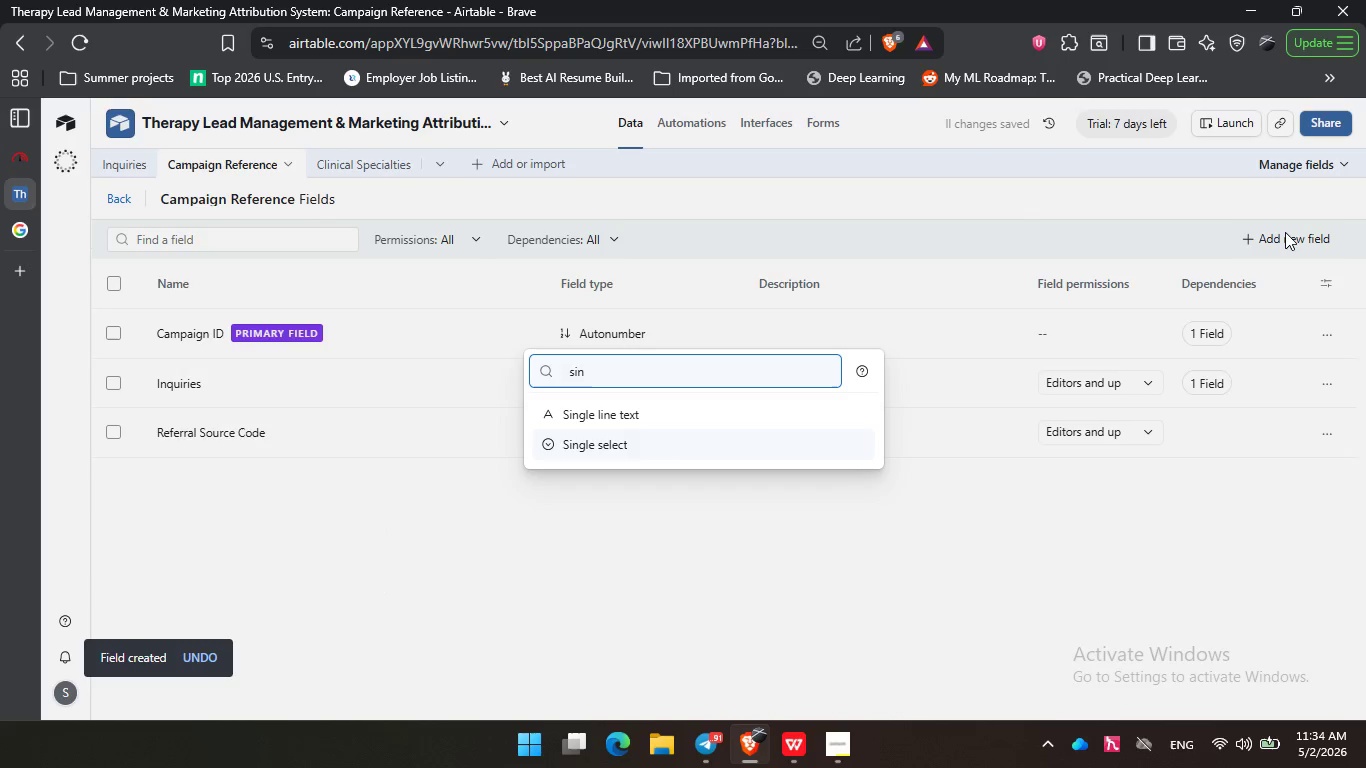 
key(ArrowDown)
 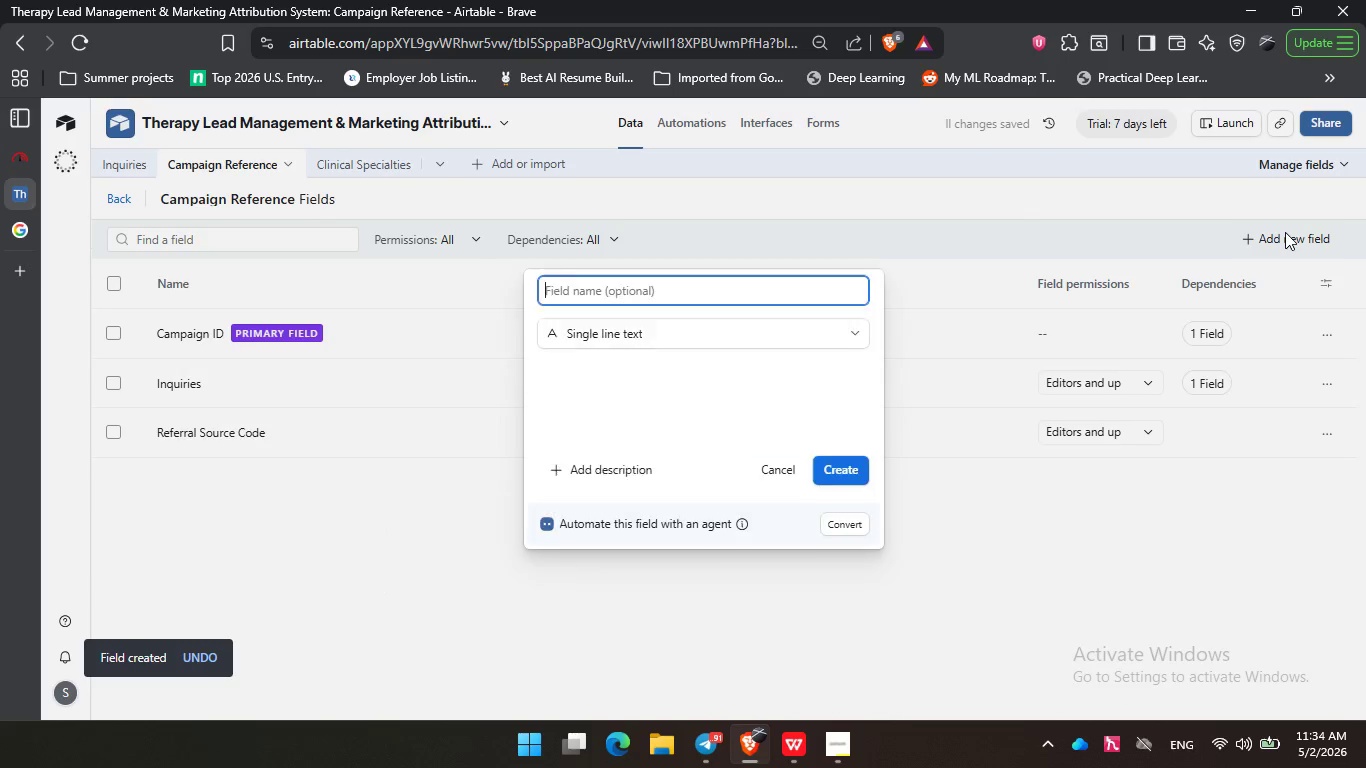 
key(ArrowUp)
 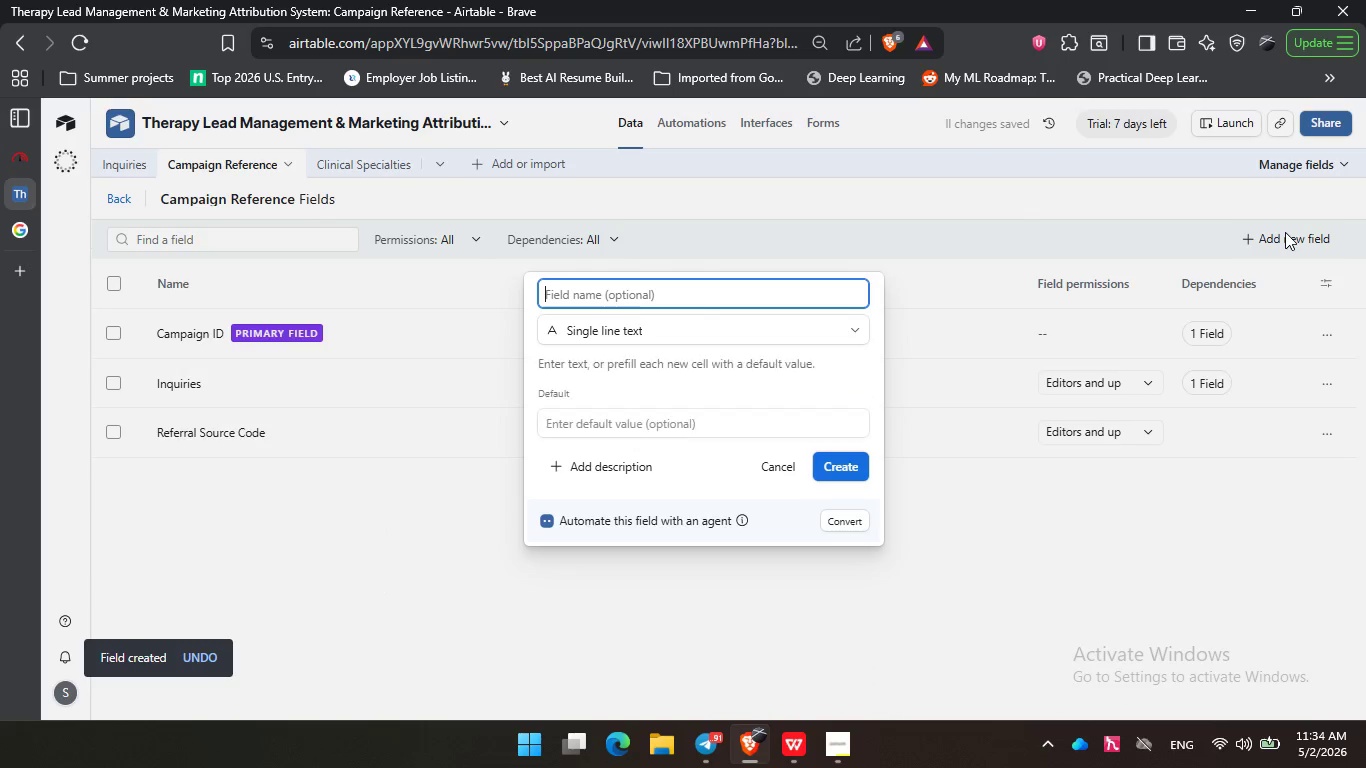 
key(Enter)
 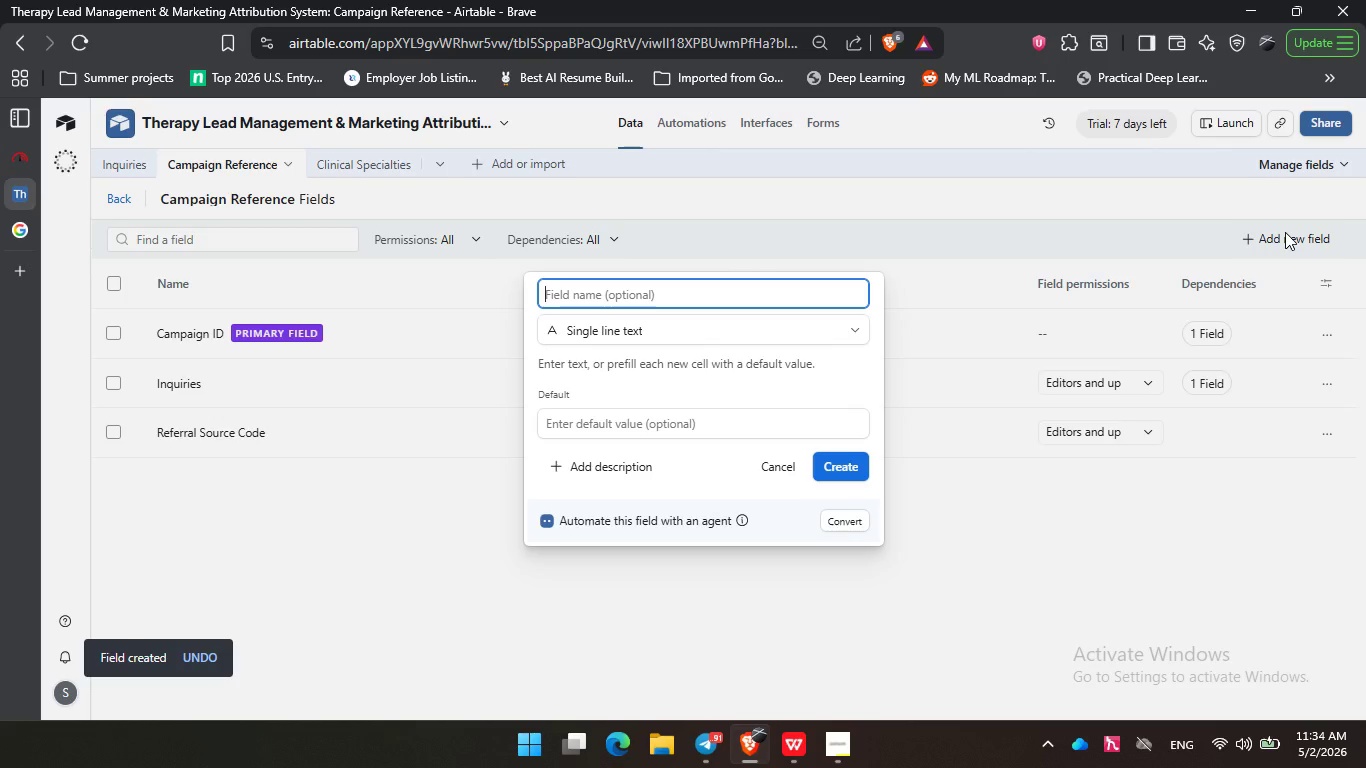 
type(Campaign Name)
 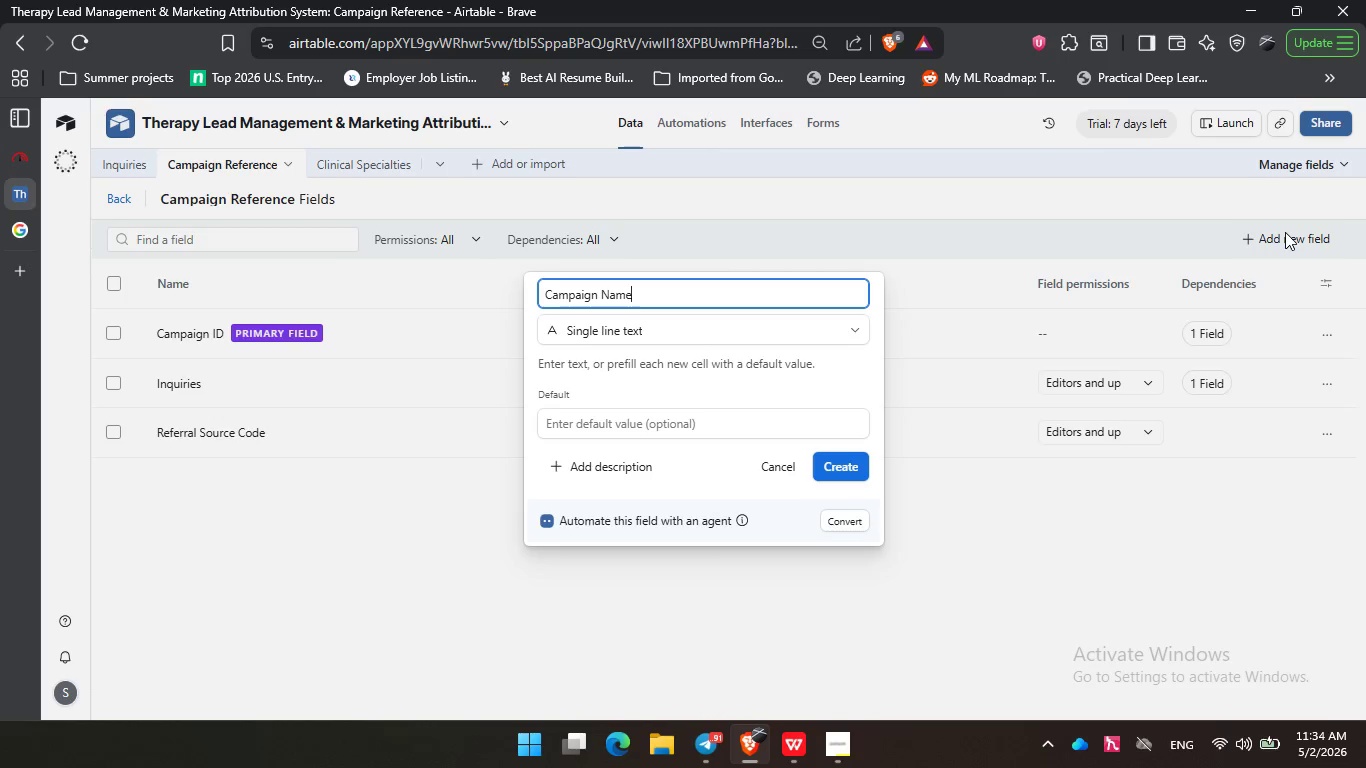 
key(Enter)
 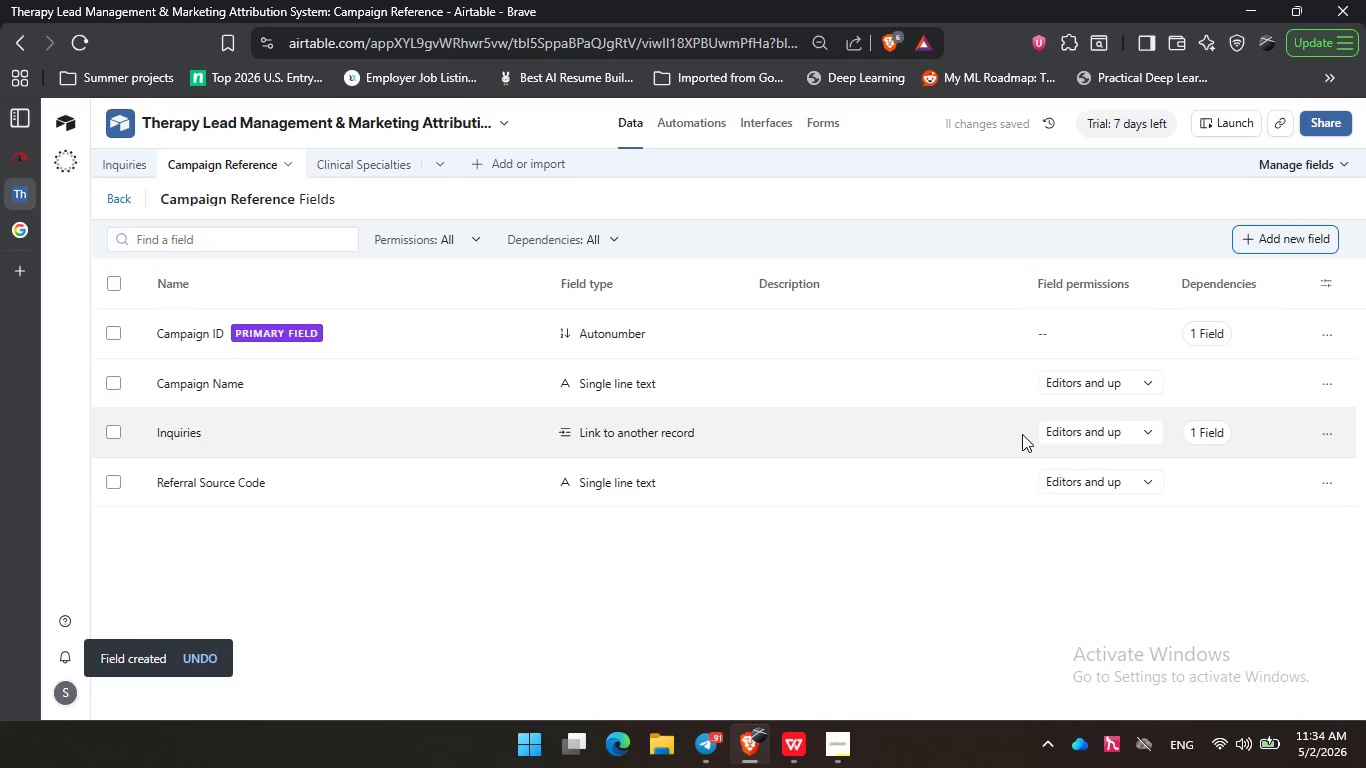 
wait(5.52)
 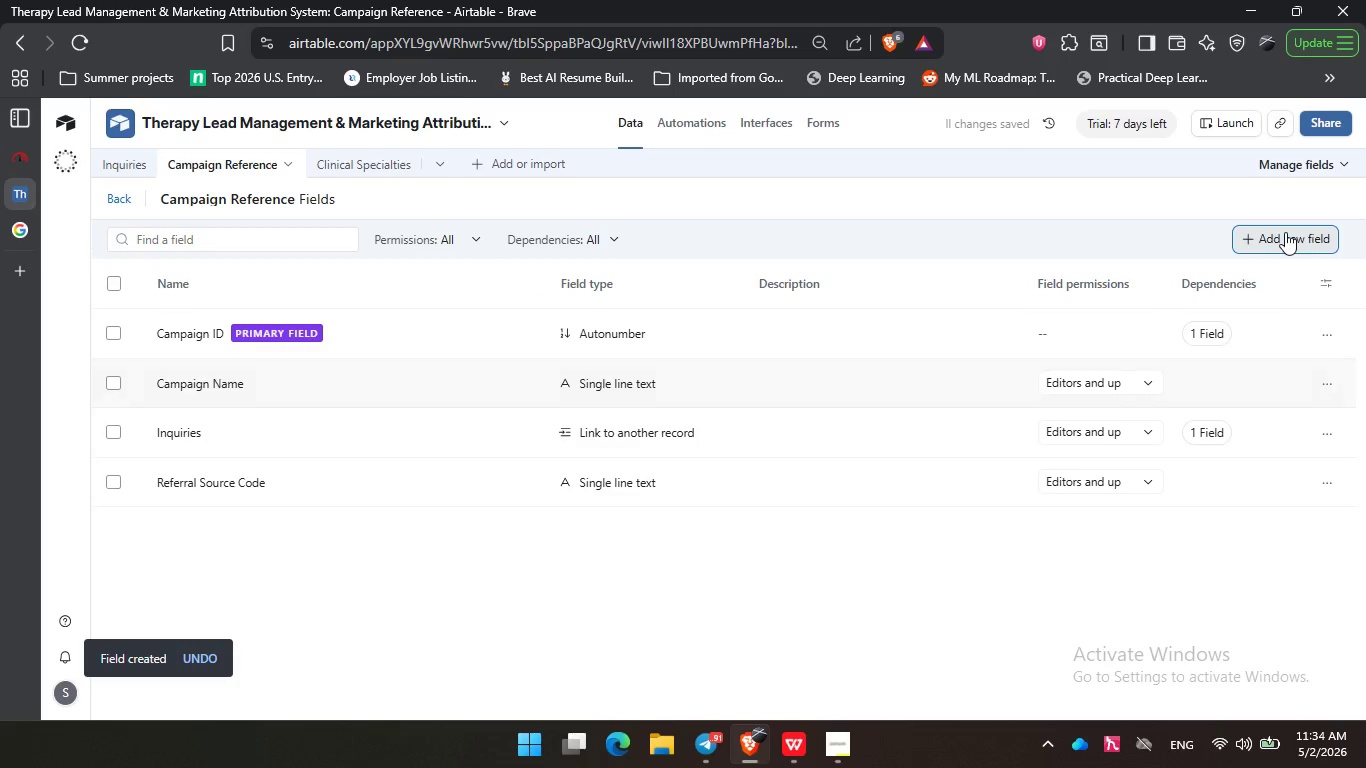 
left_click([792, 757])
 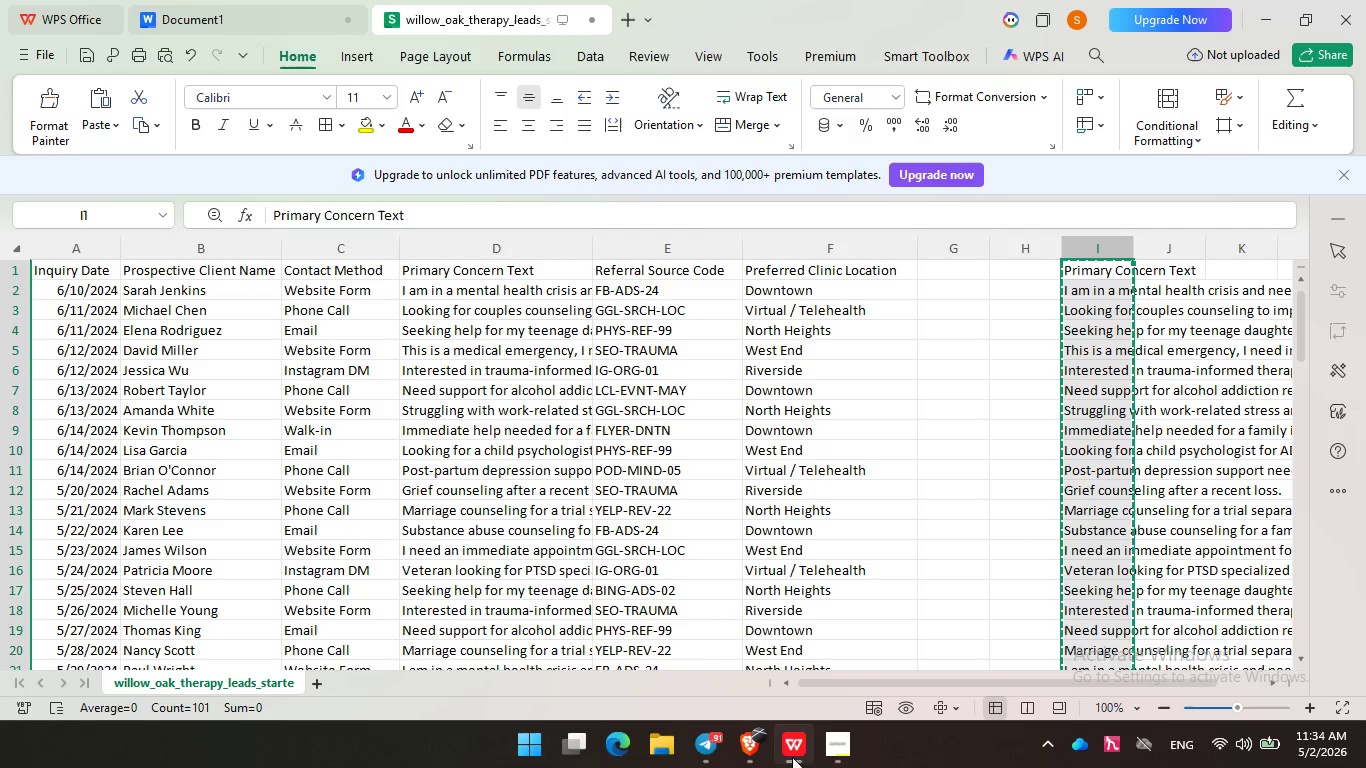 
wait(7.86)
 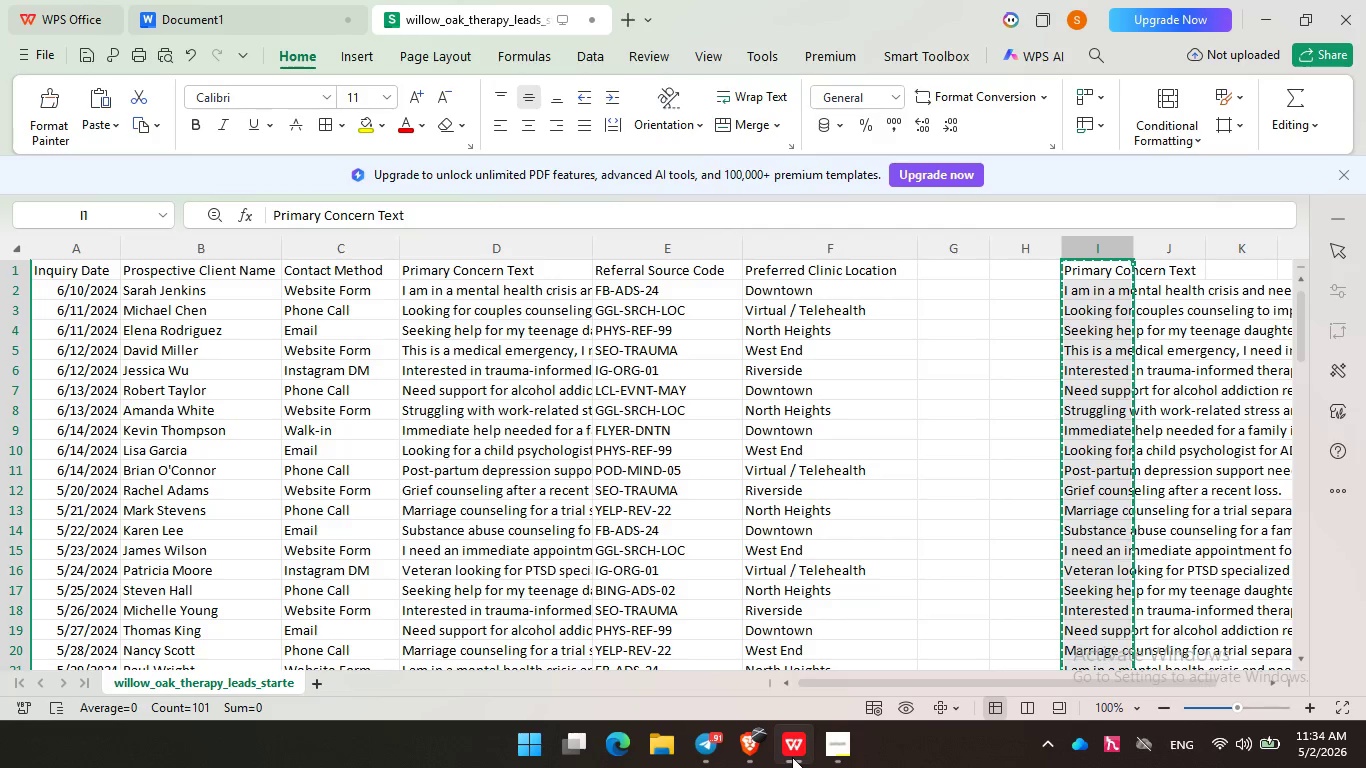 
left_click([1254, 8])
 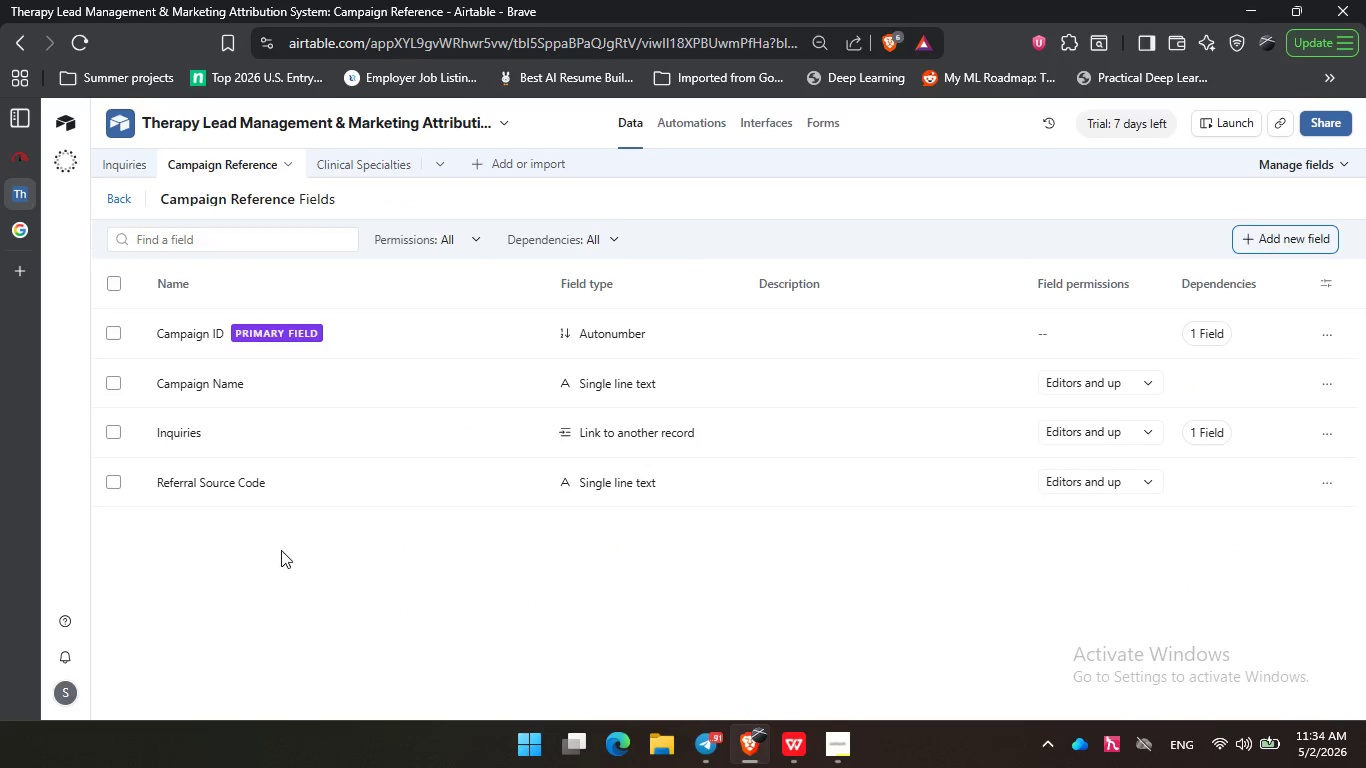 
left_click([281, 550])
 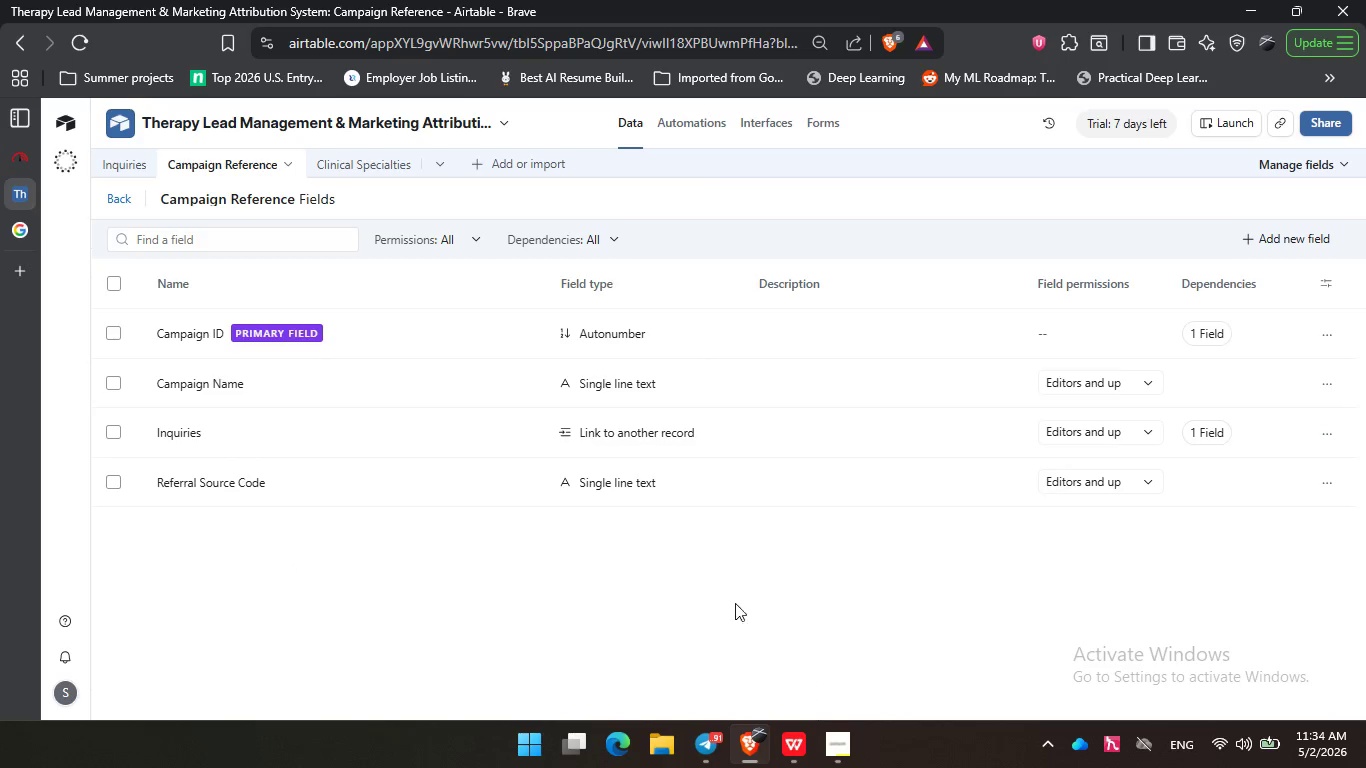 
wait(17.53)
 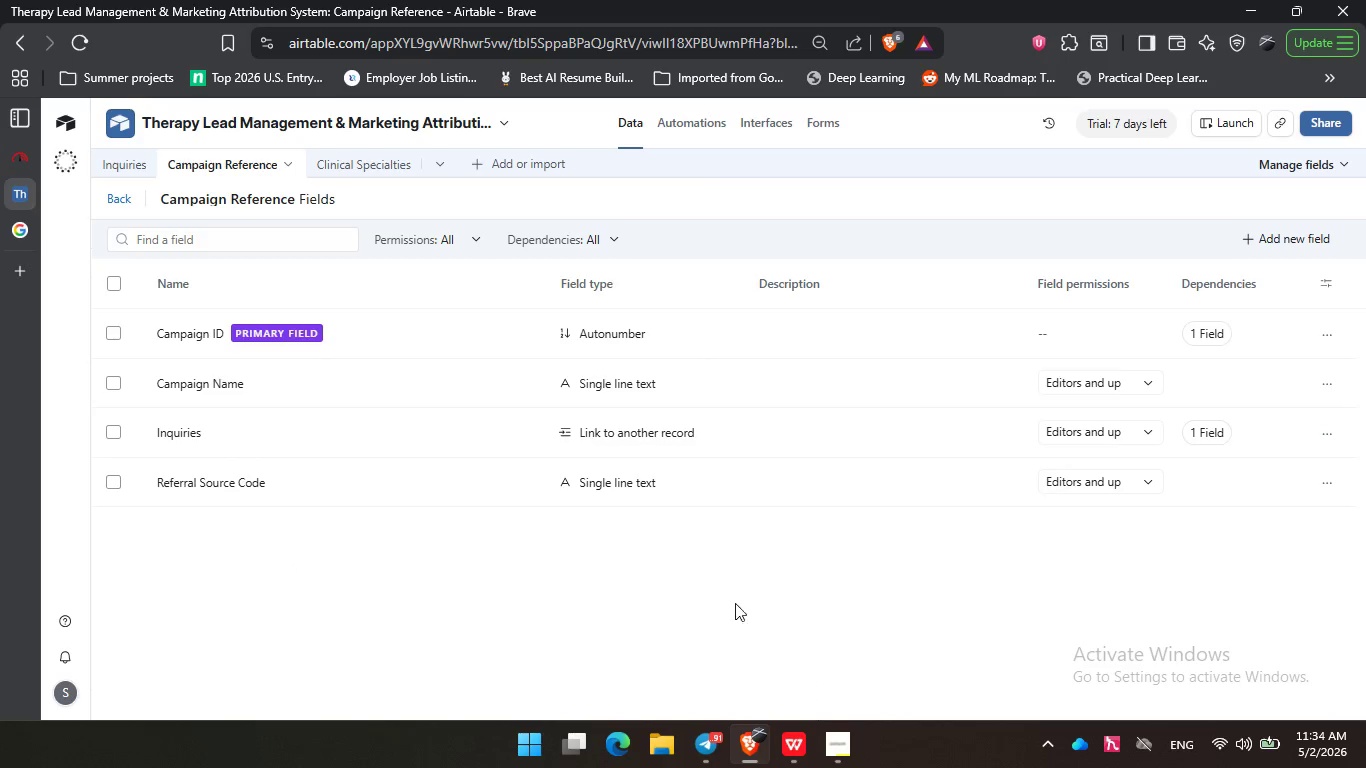 
left_click([112, 283])
 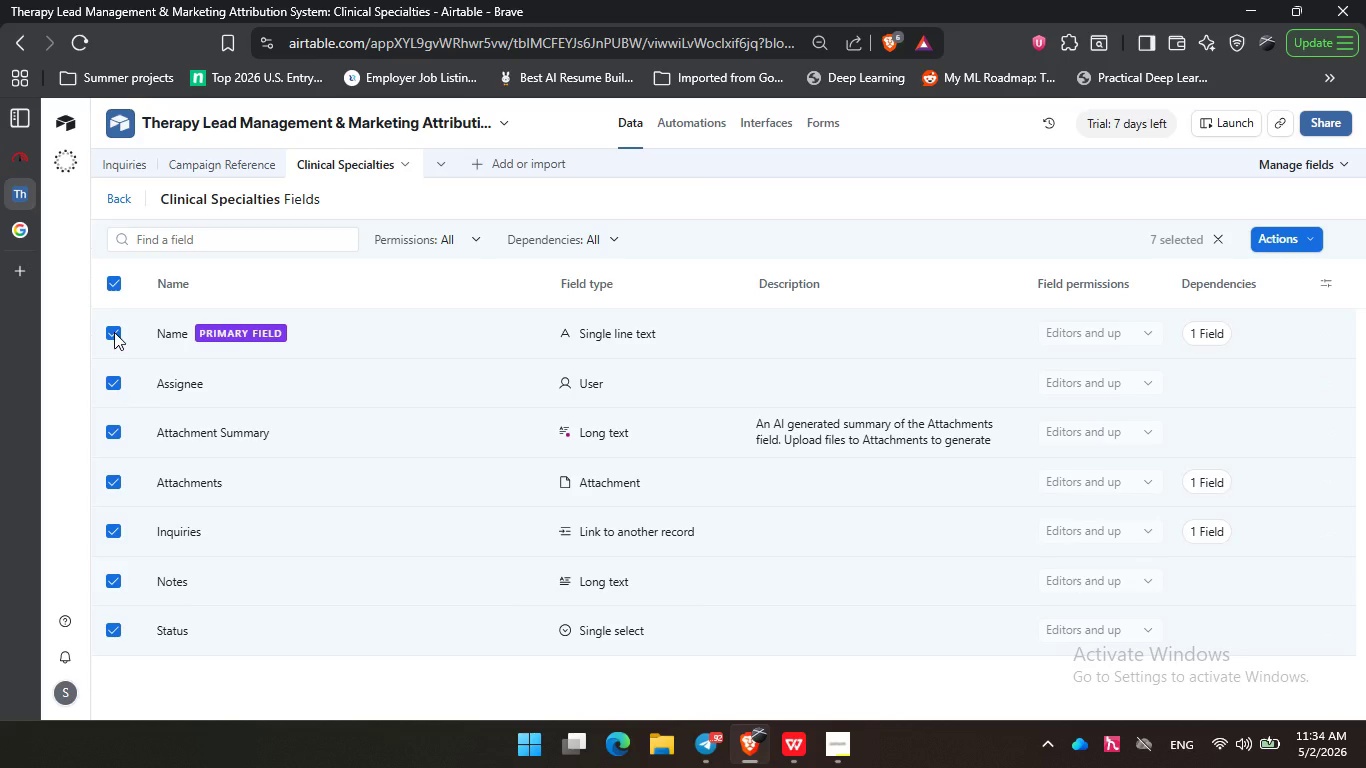 
left_click([114, 332])
 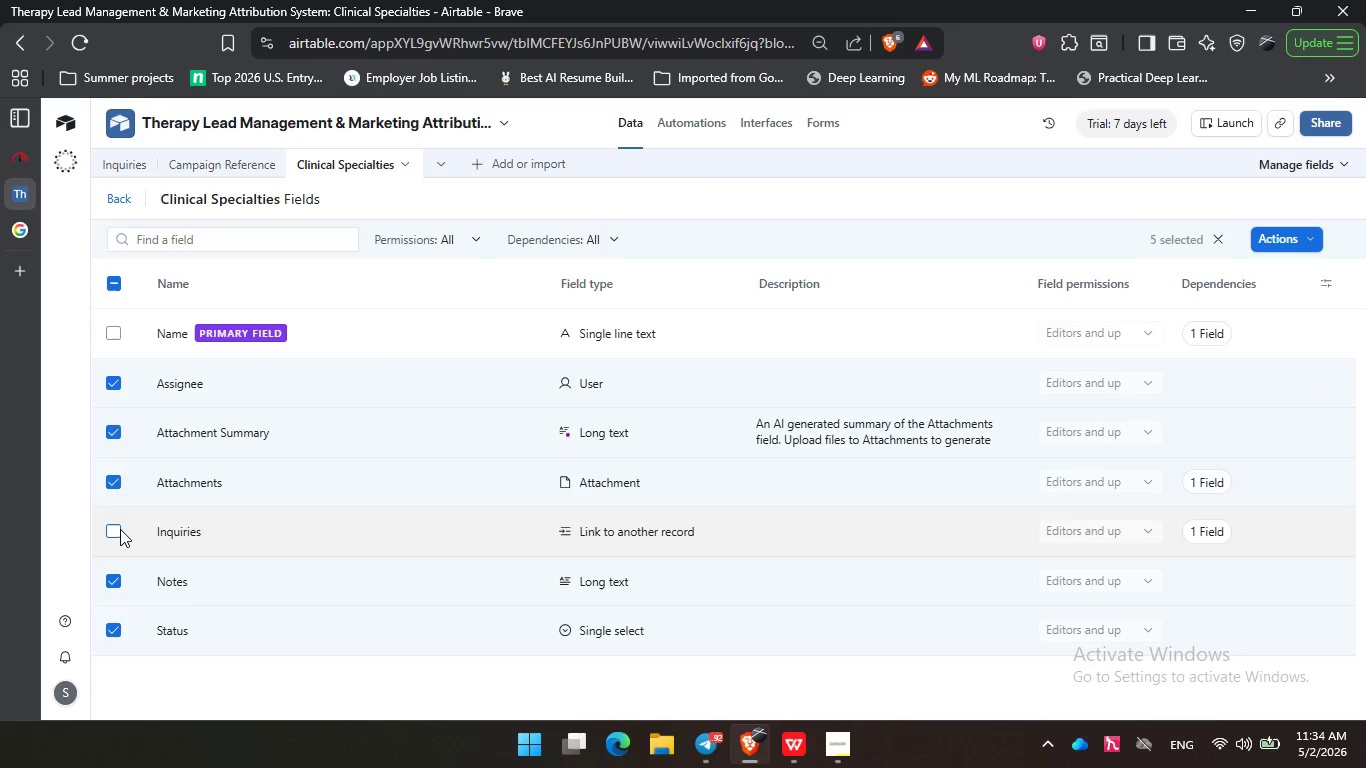 
left_click([111, 530])
 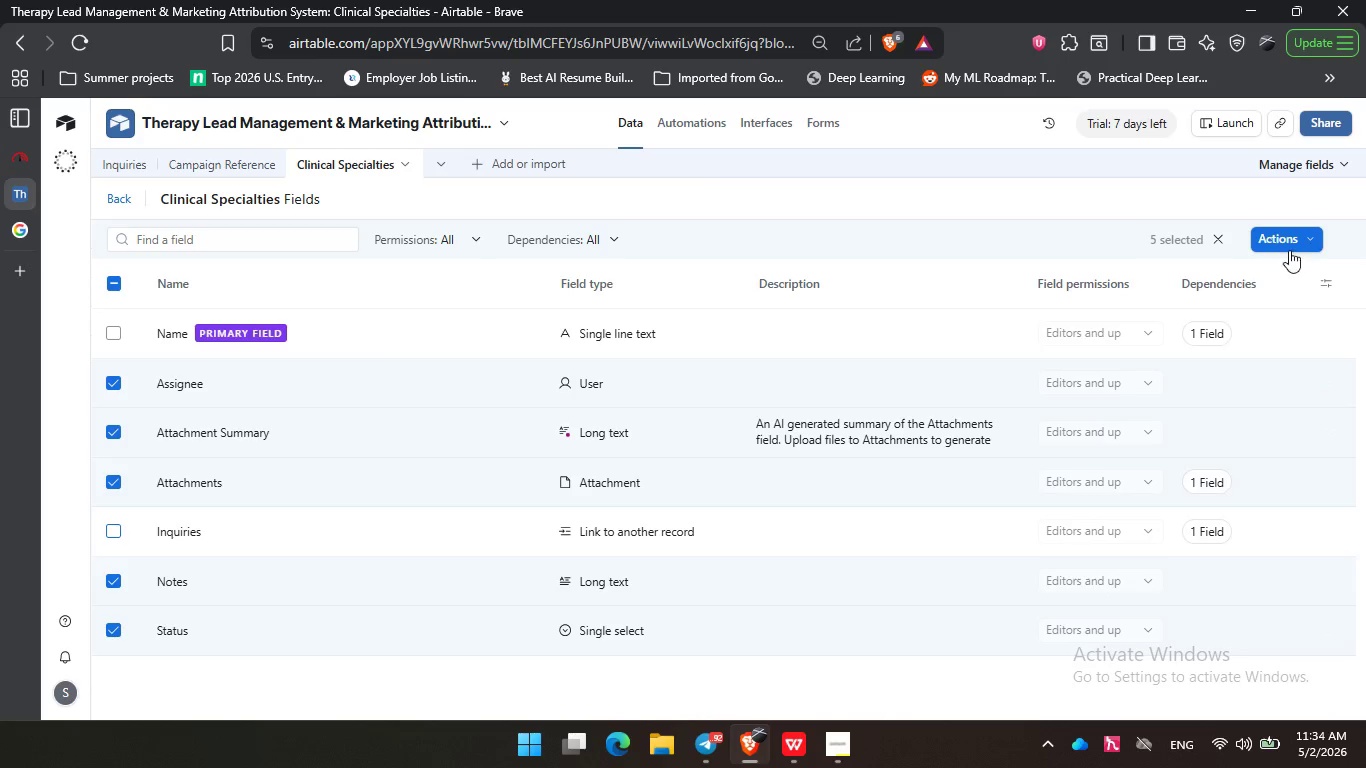 
left_click([1289, 250])
 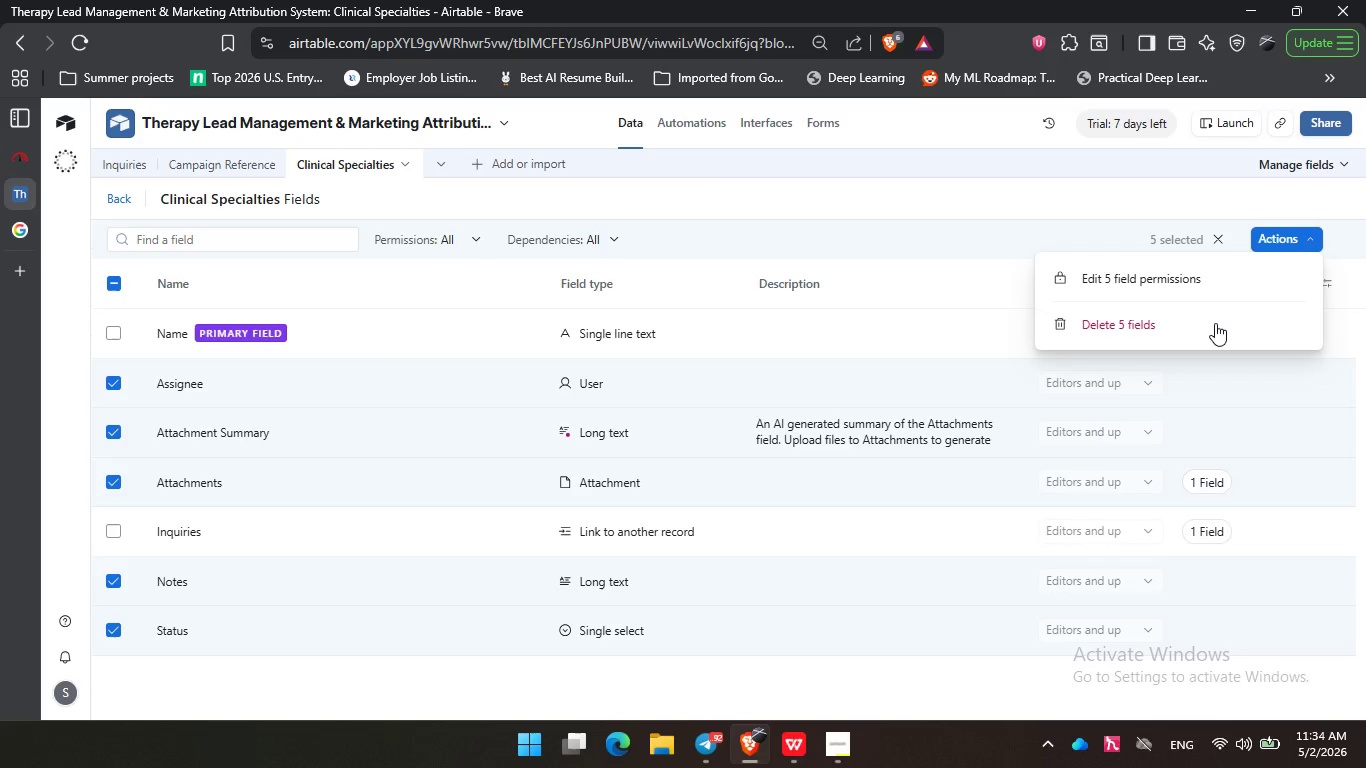 
left_click([1215, 323])
 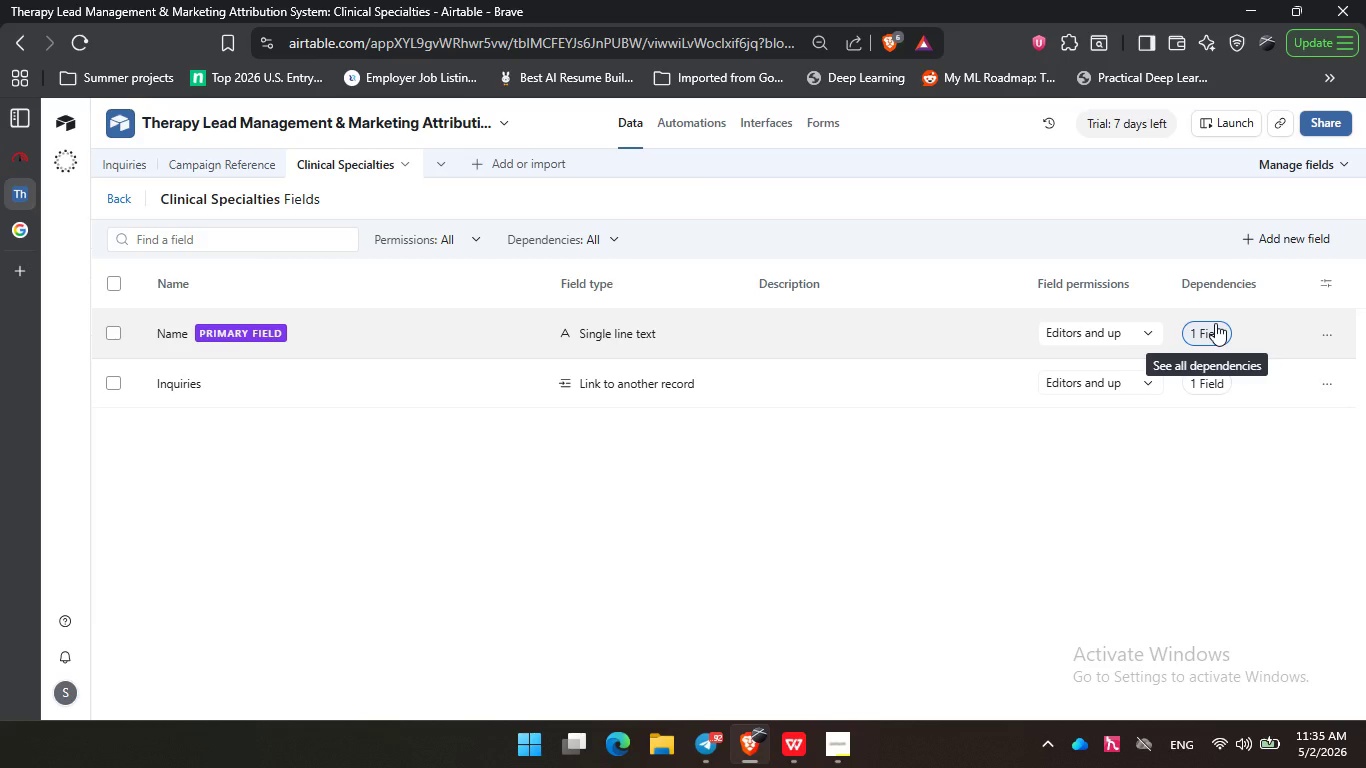 
wait(26.73)
 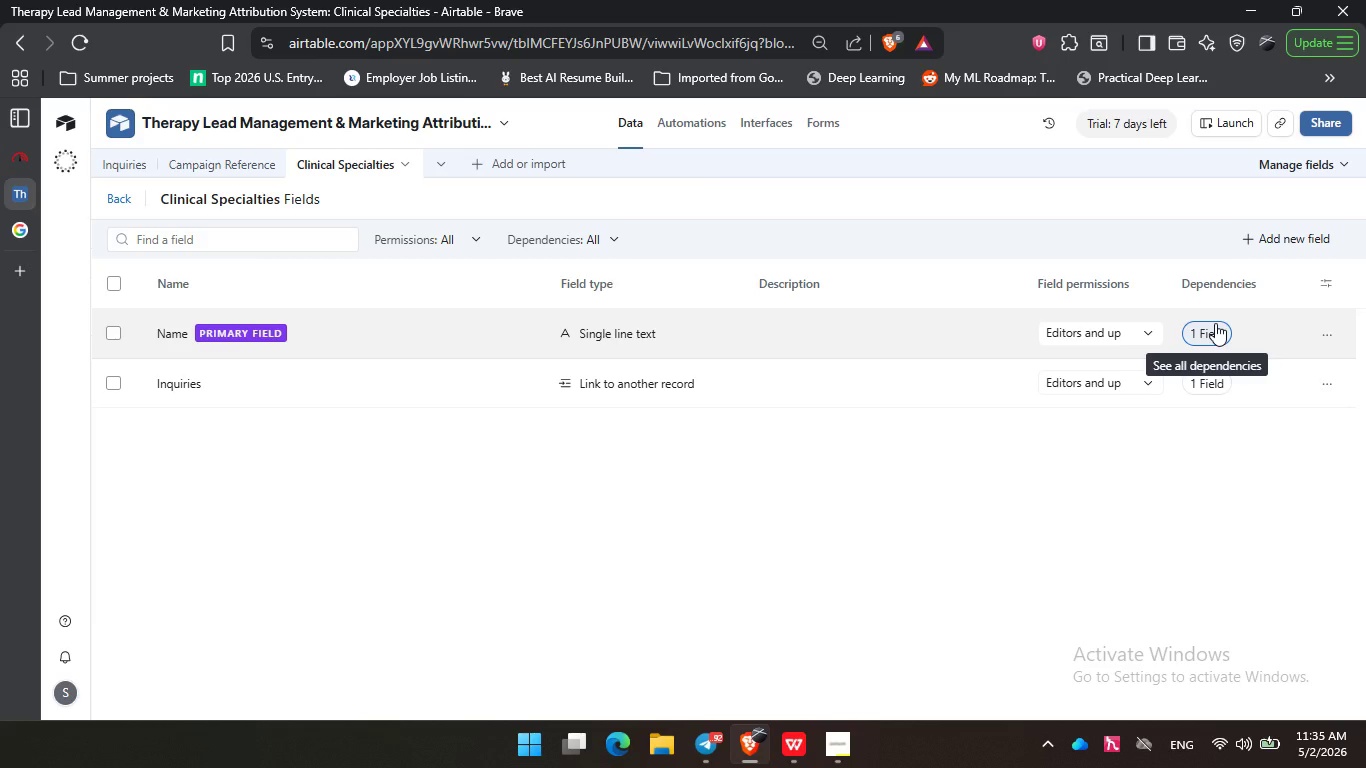 
left_click([807, 487])
 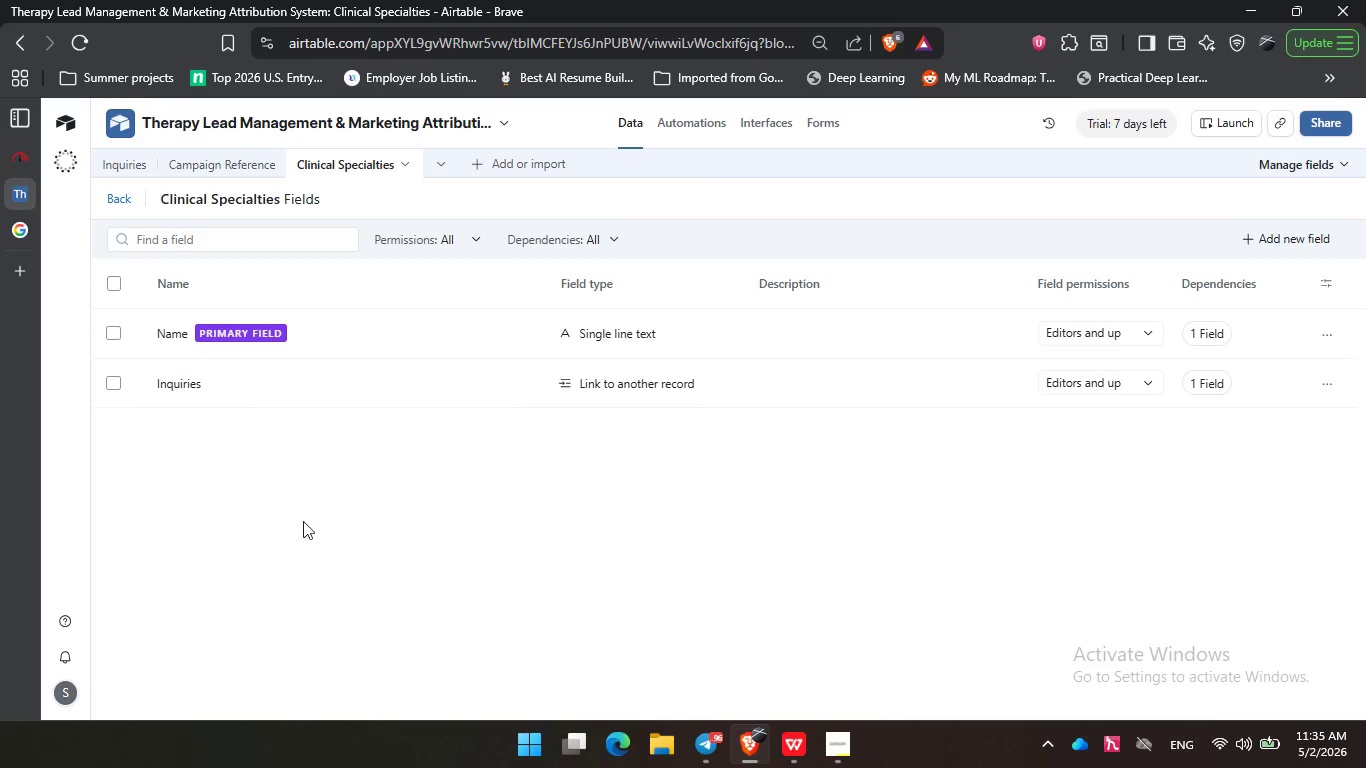 
left_click([351, 536])
 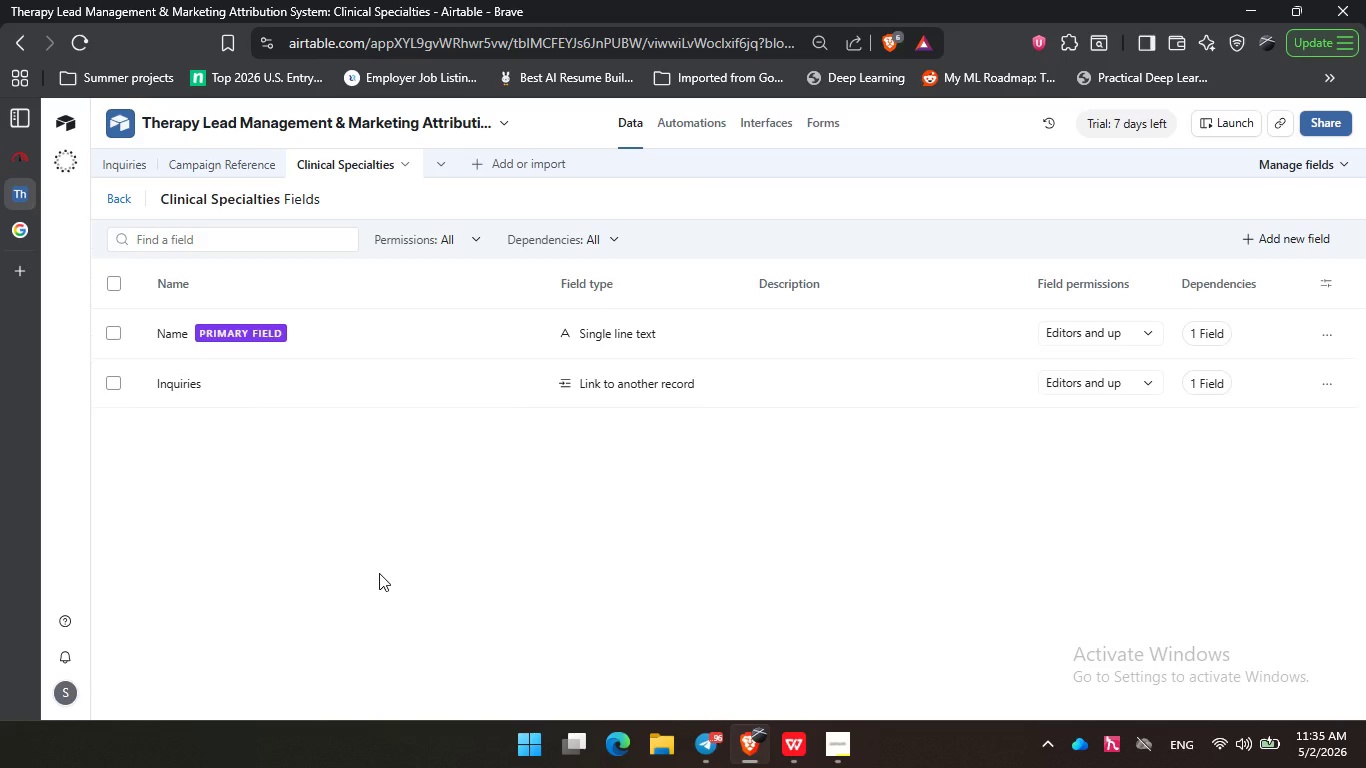 
triple_click([379, 573])
 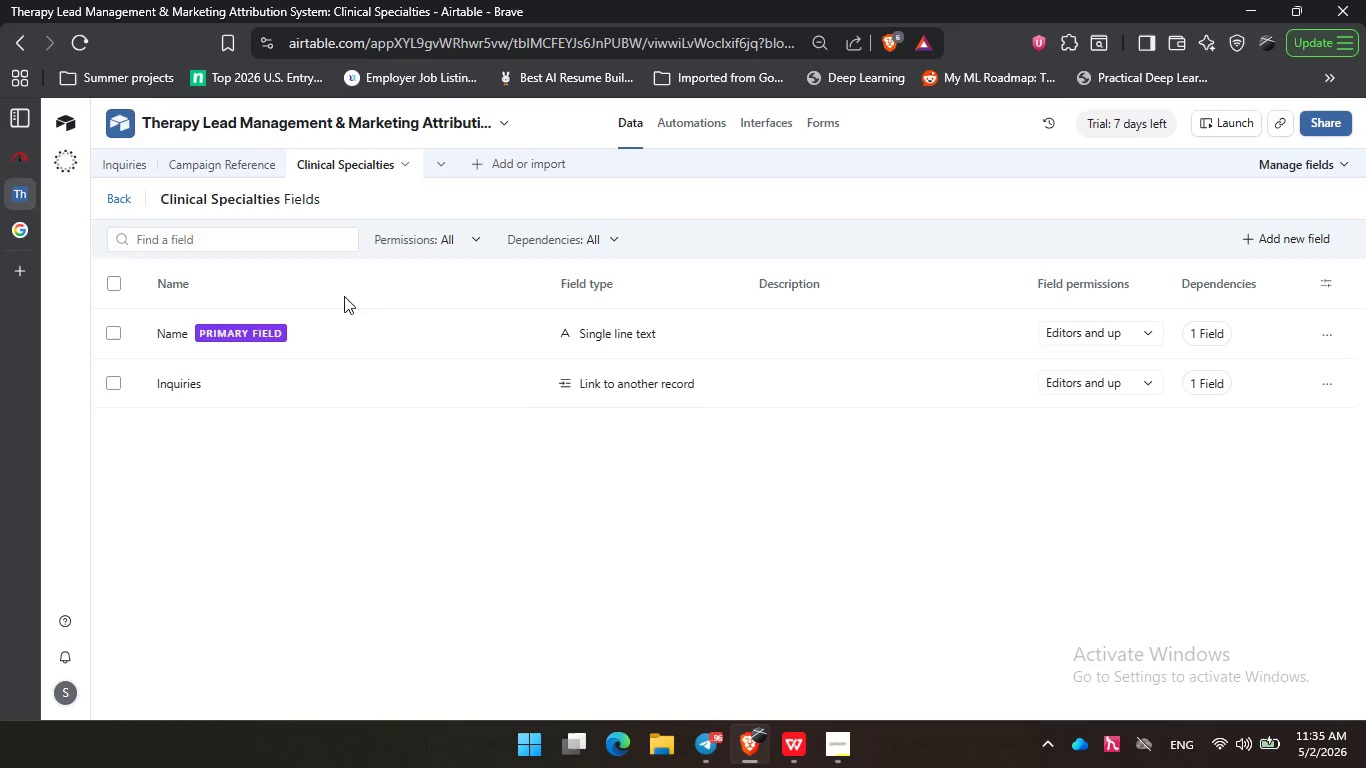 
left_click([135, 155])
 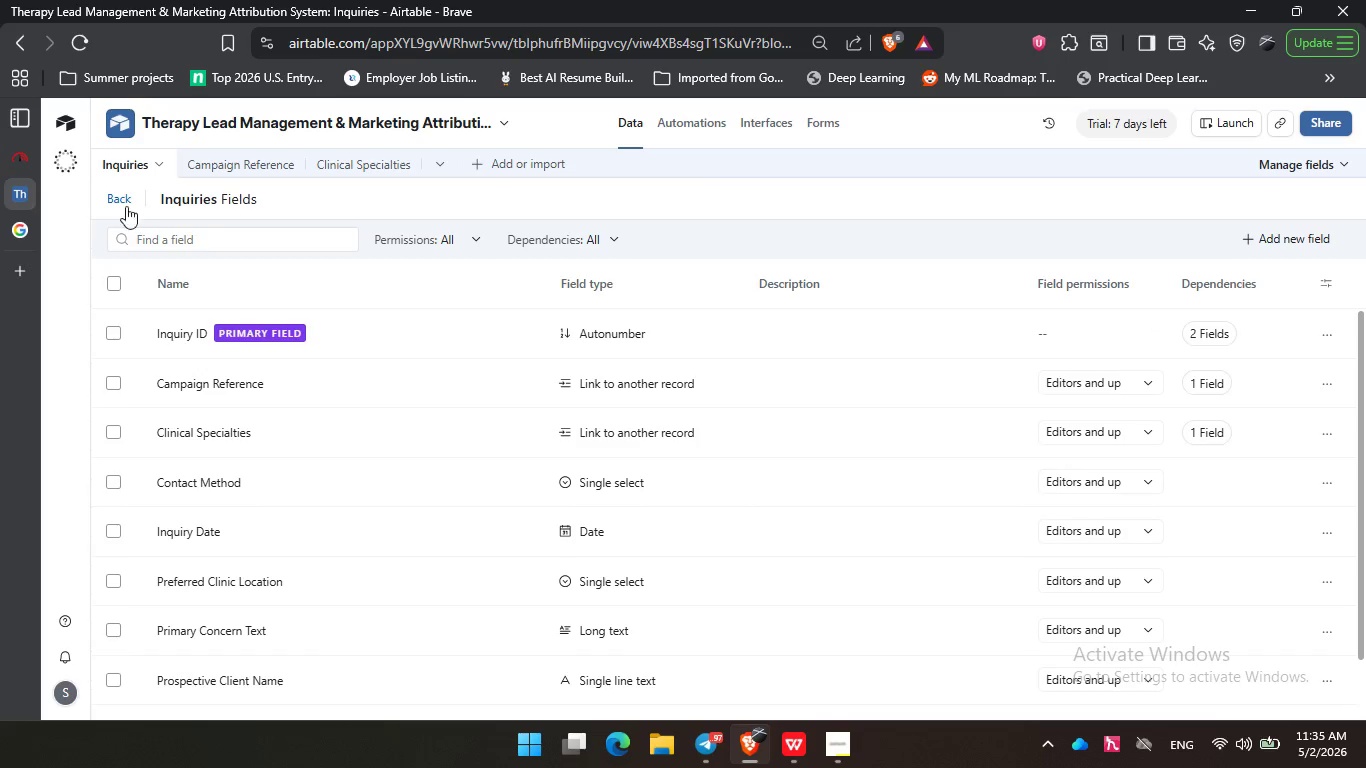 
left_click([126, 198])
 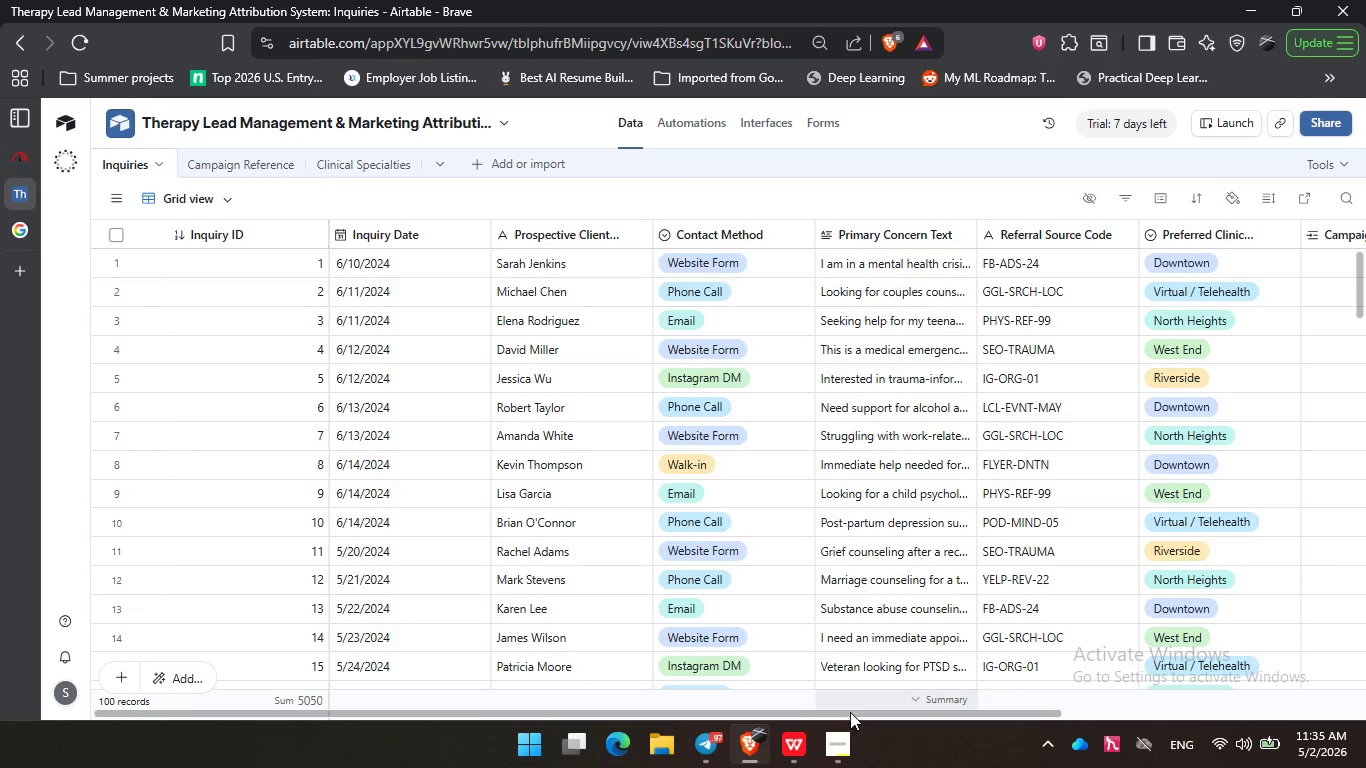 
left_click_drag(start_coordinate=[851, 718], to_coordinate=[845, 698])
 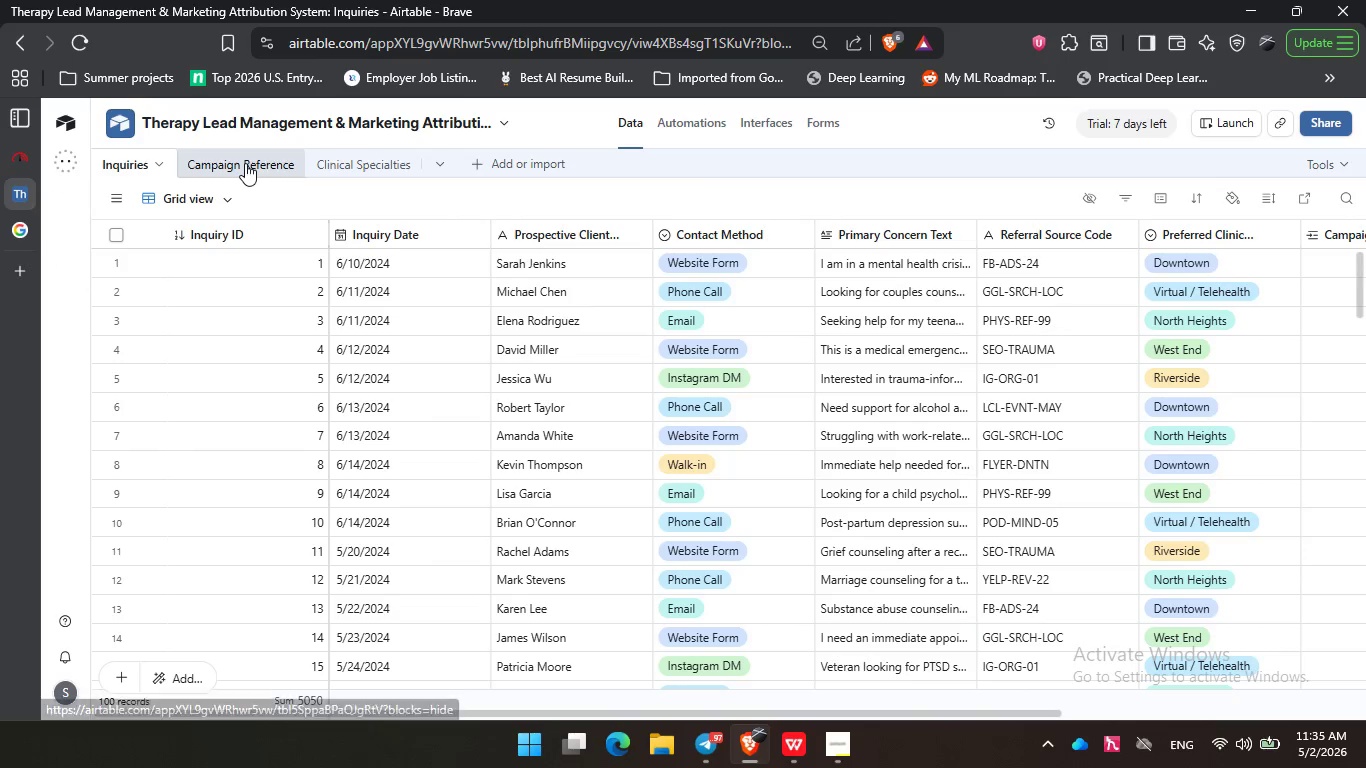 
left_click([245, 163])
 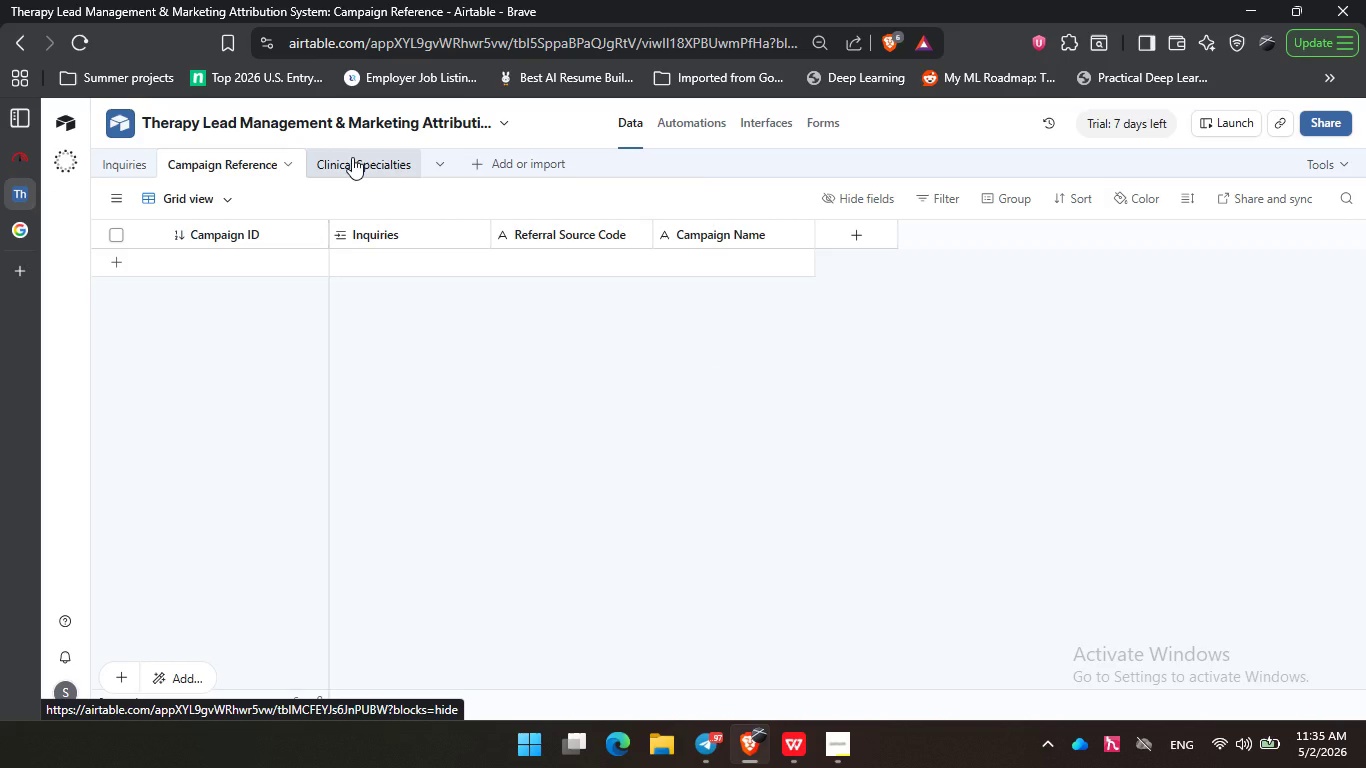 
wait(5.77)
 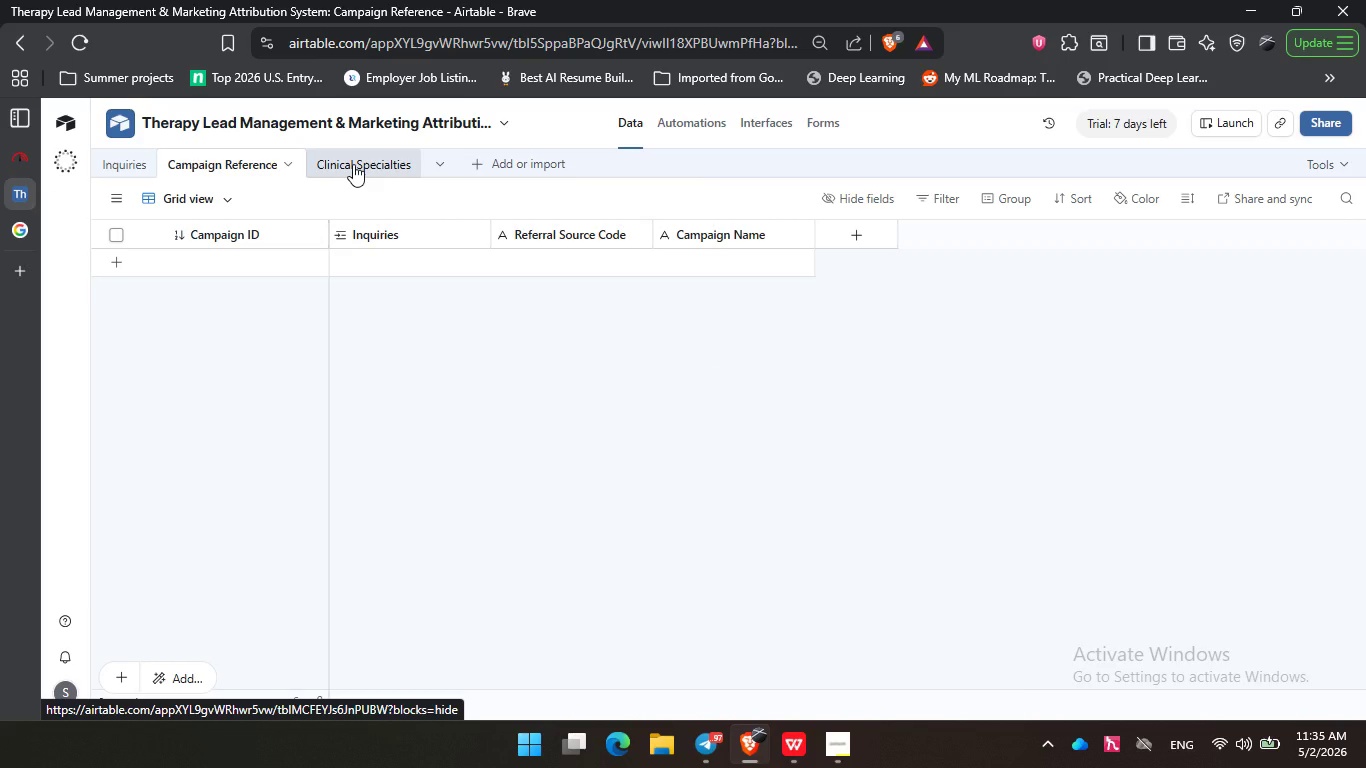 
left_click([353, 157])
 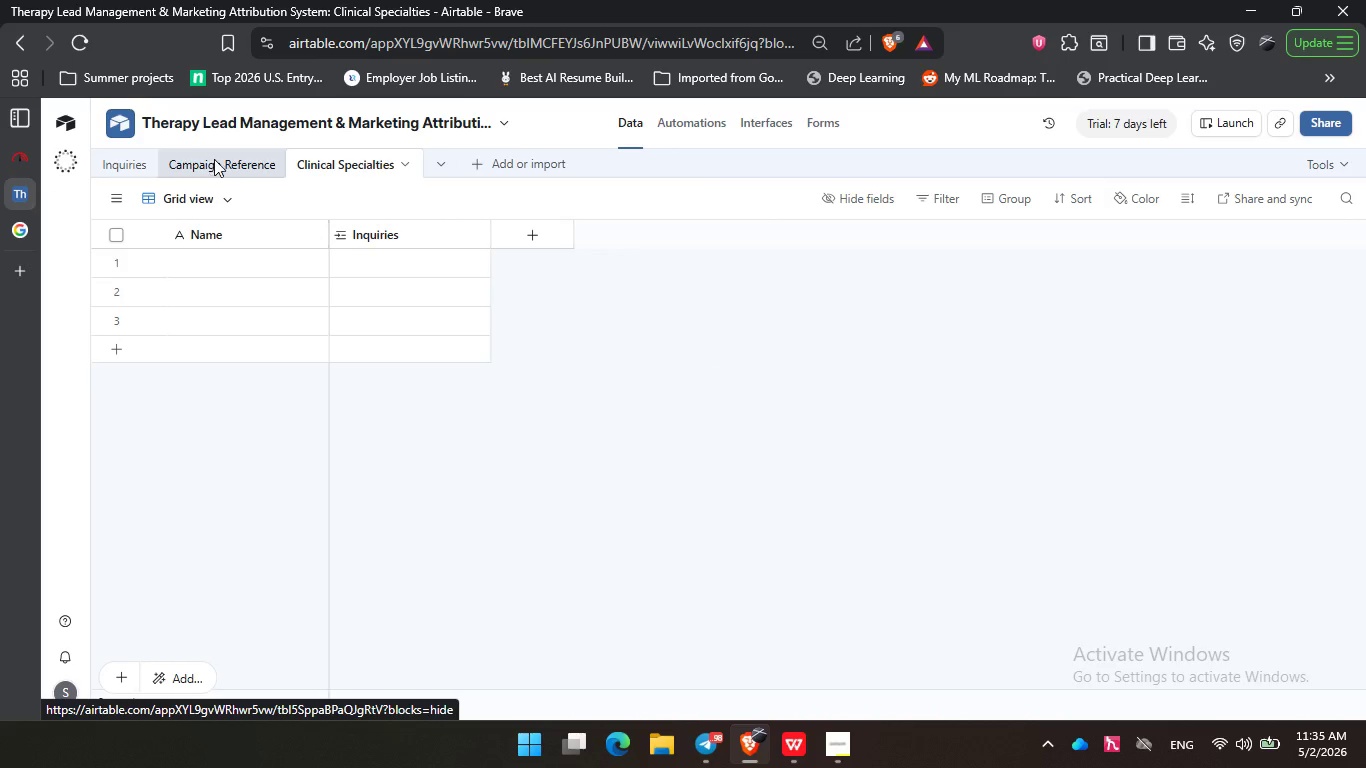 
left_click([214, 159])
 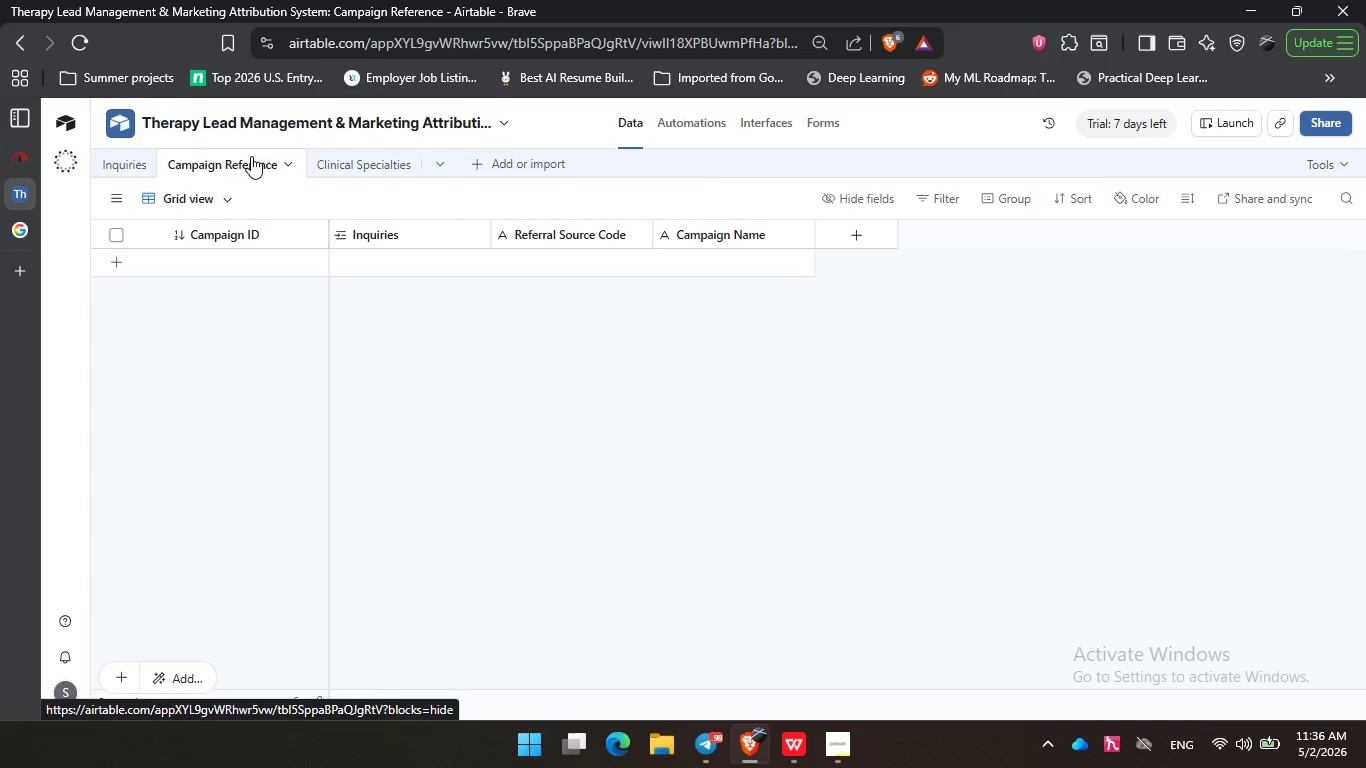 
wait(24.69)
 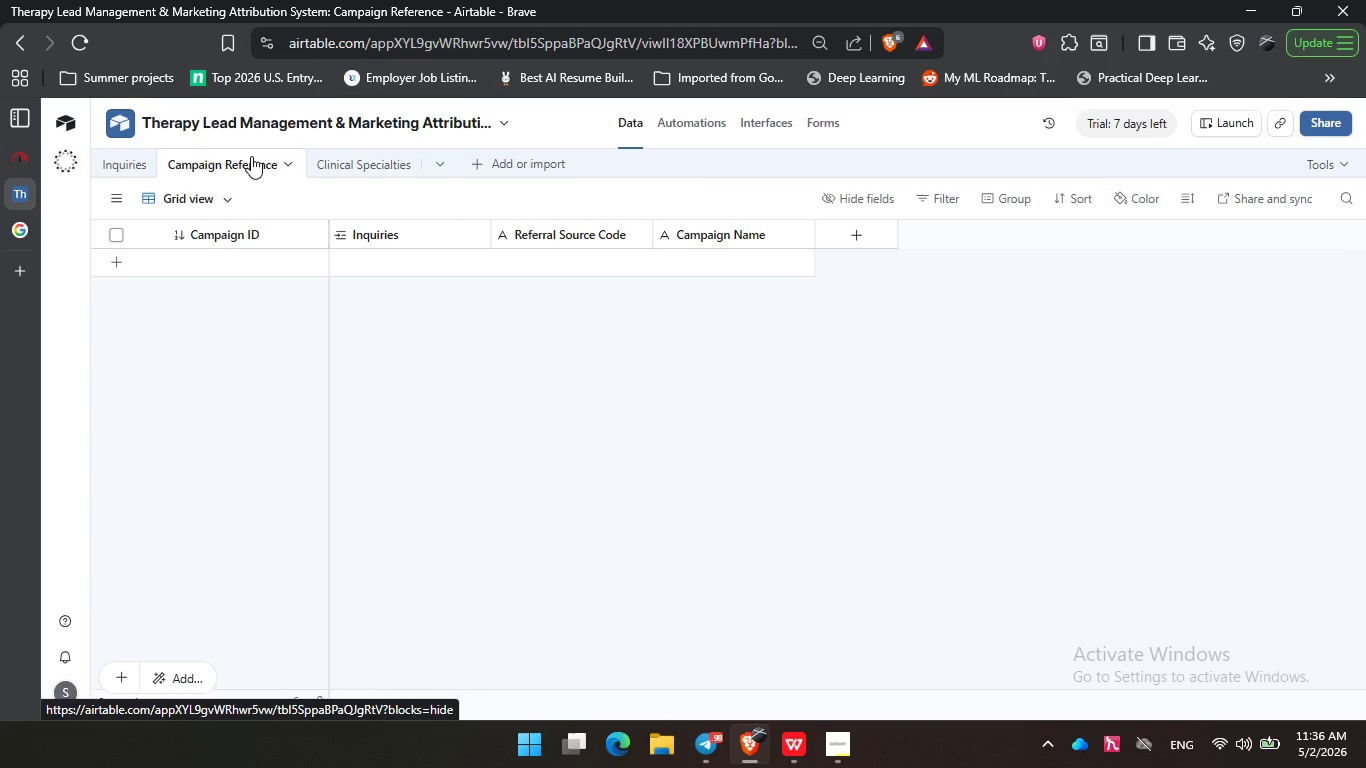 
left_click_drag(start_coordinate=[220, 419], to_coordinate=[281, 419])
 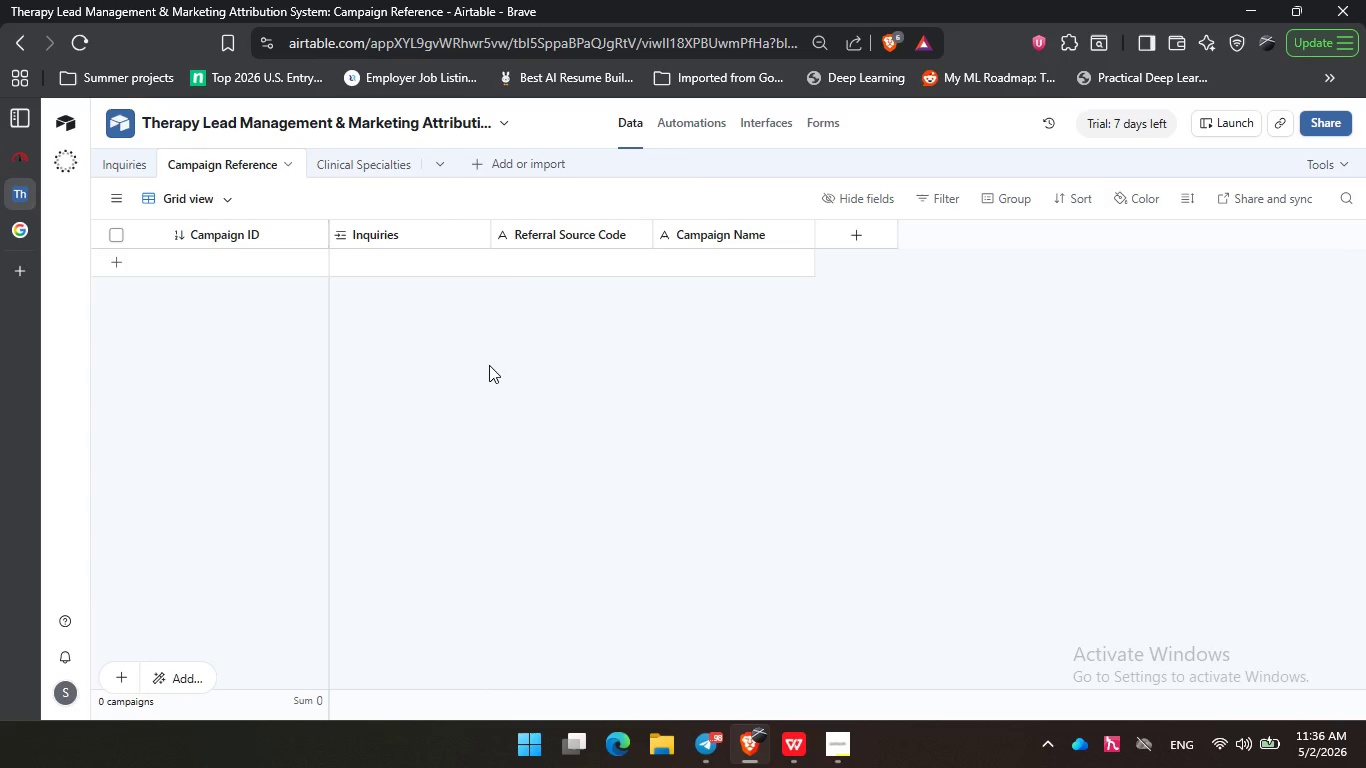 
triple_click([477, 397])
 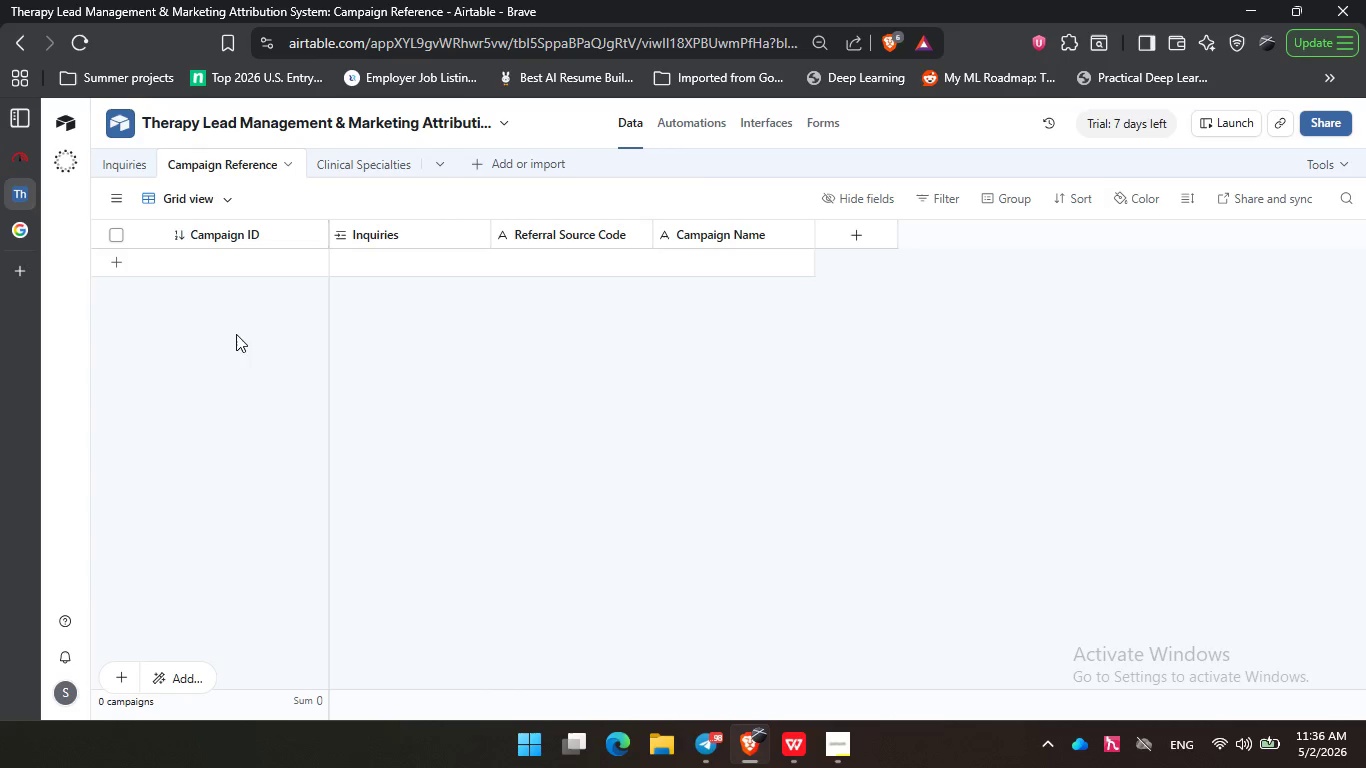 
wait(5.56)
 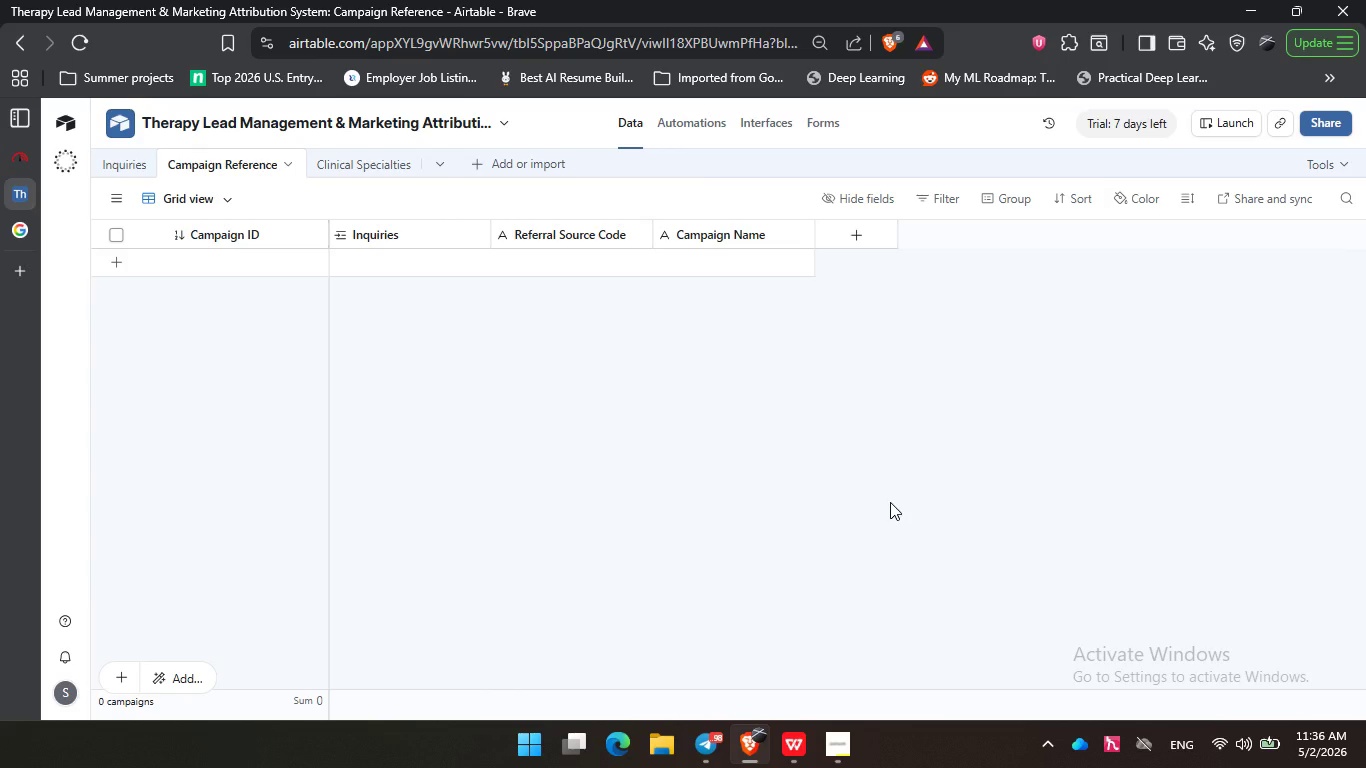 
left_click([134, 171])
 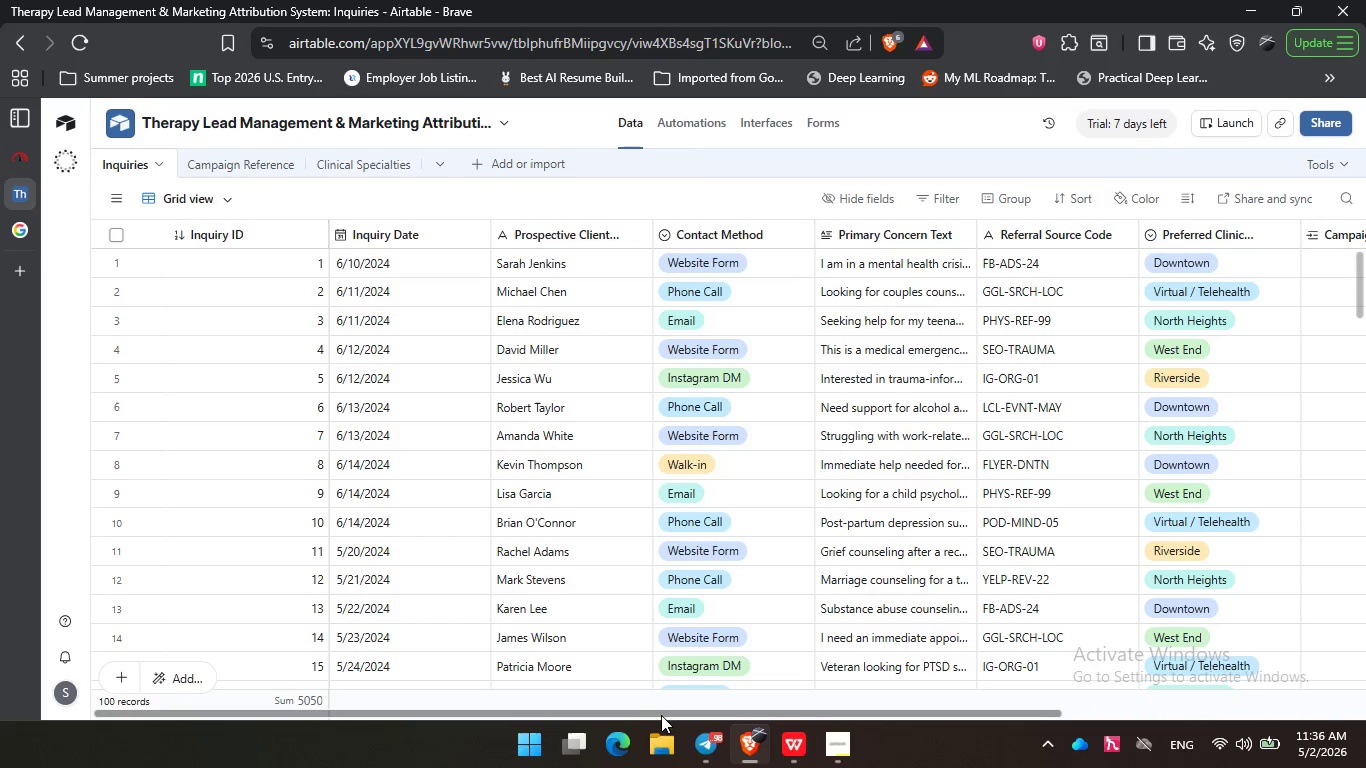 
left_click_drag(start_coordinate=[663, 717], to_coordinate=[871, 726])
 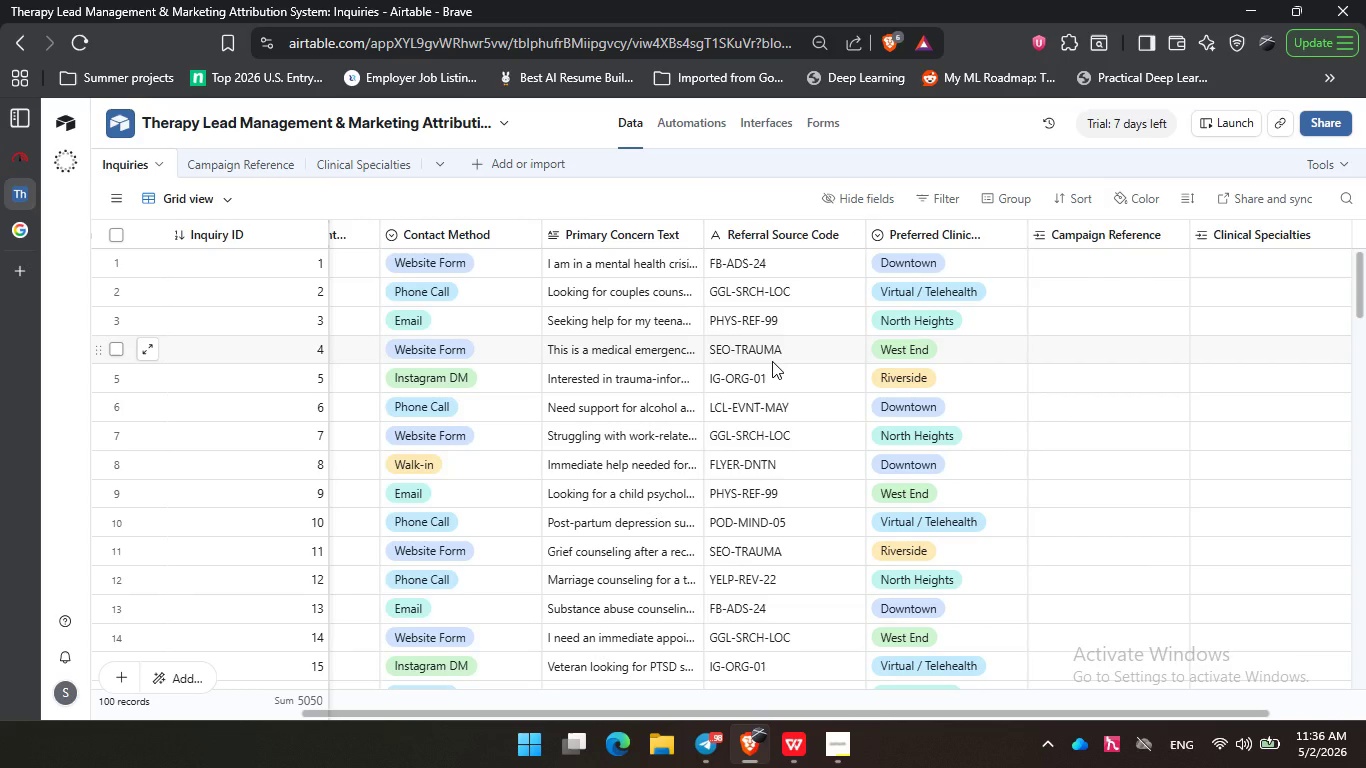 
wait(20.05)
 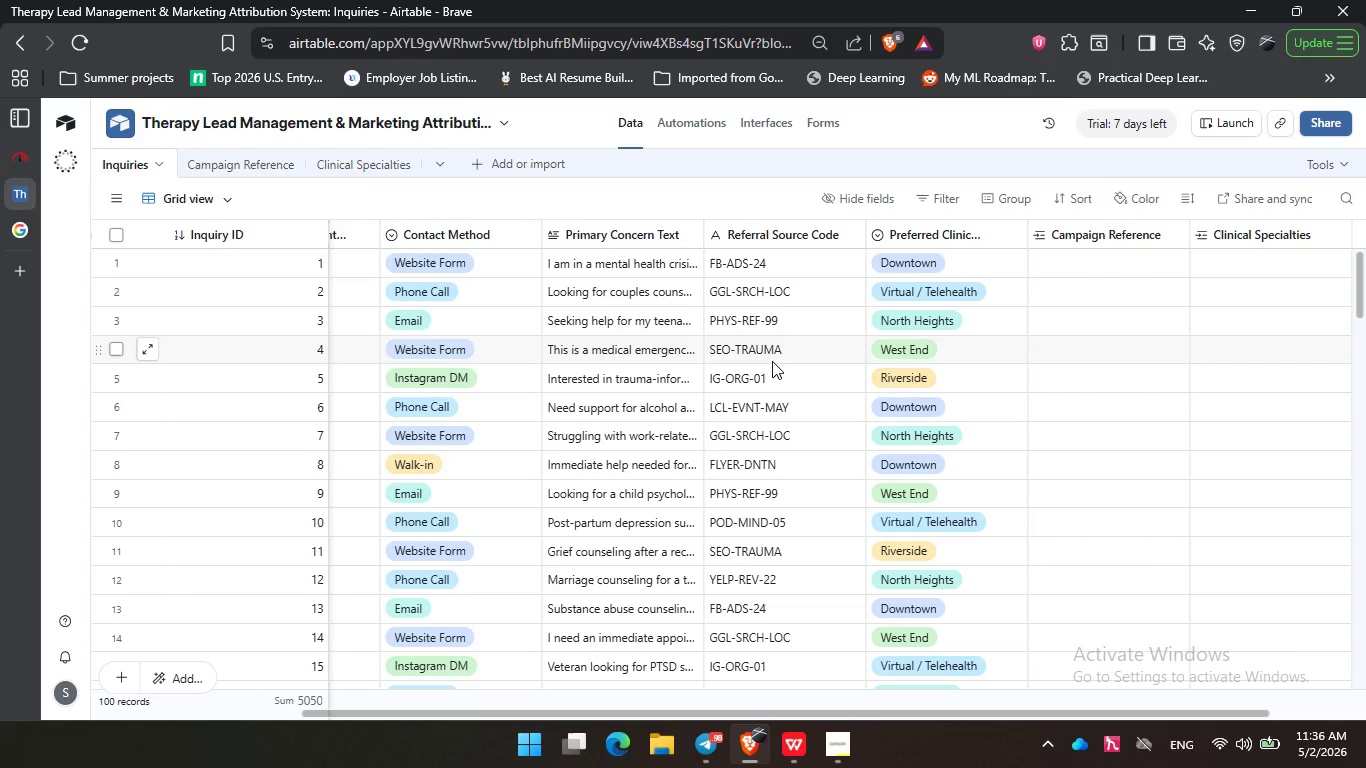 
left_click_drag(start_coordinate=[620, 200], to_coordinate=[631, 200])
 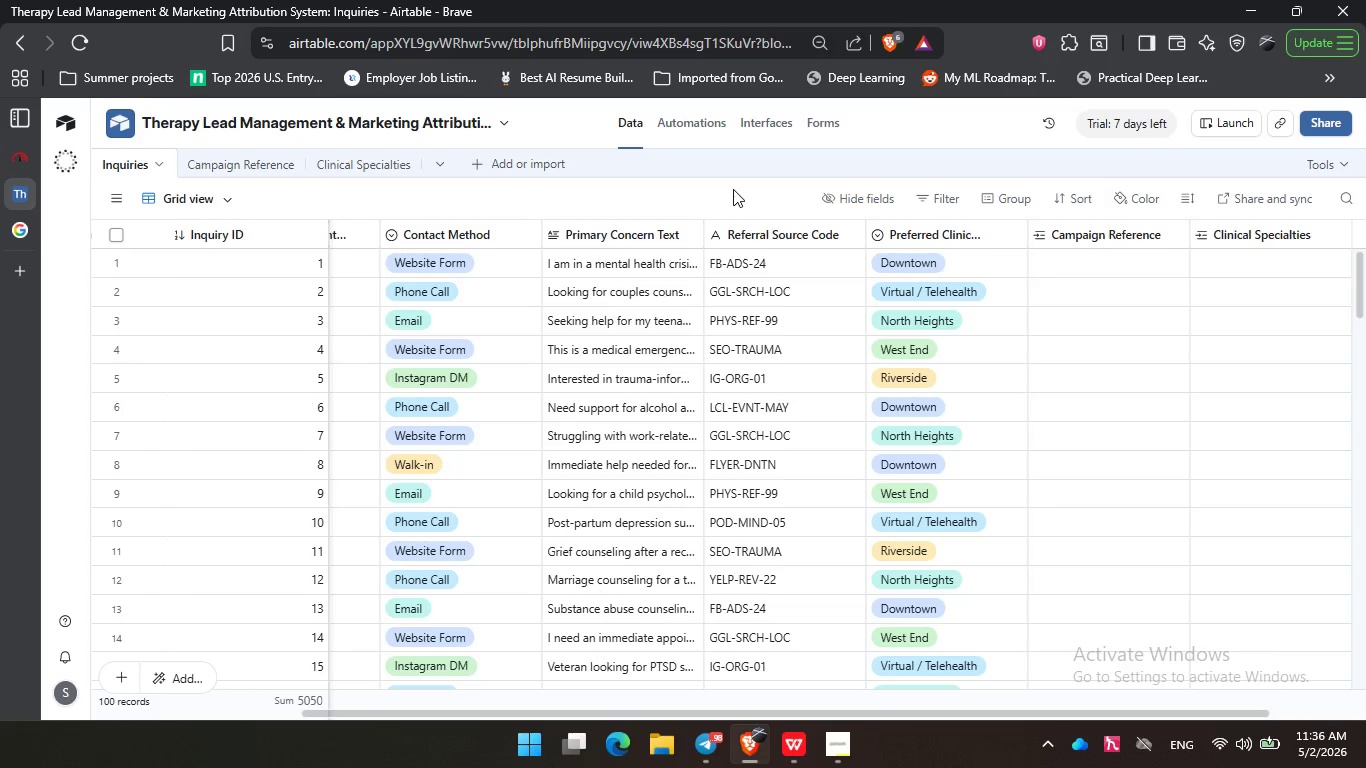 
double_click([726, 190])
 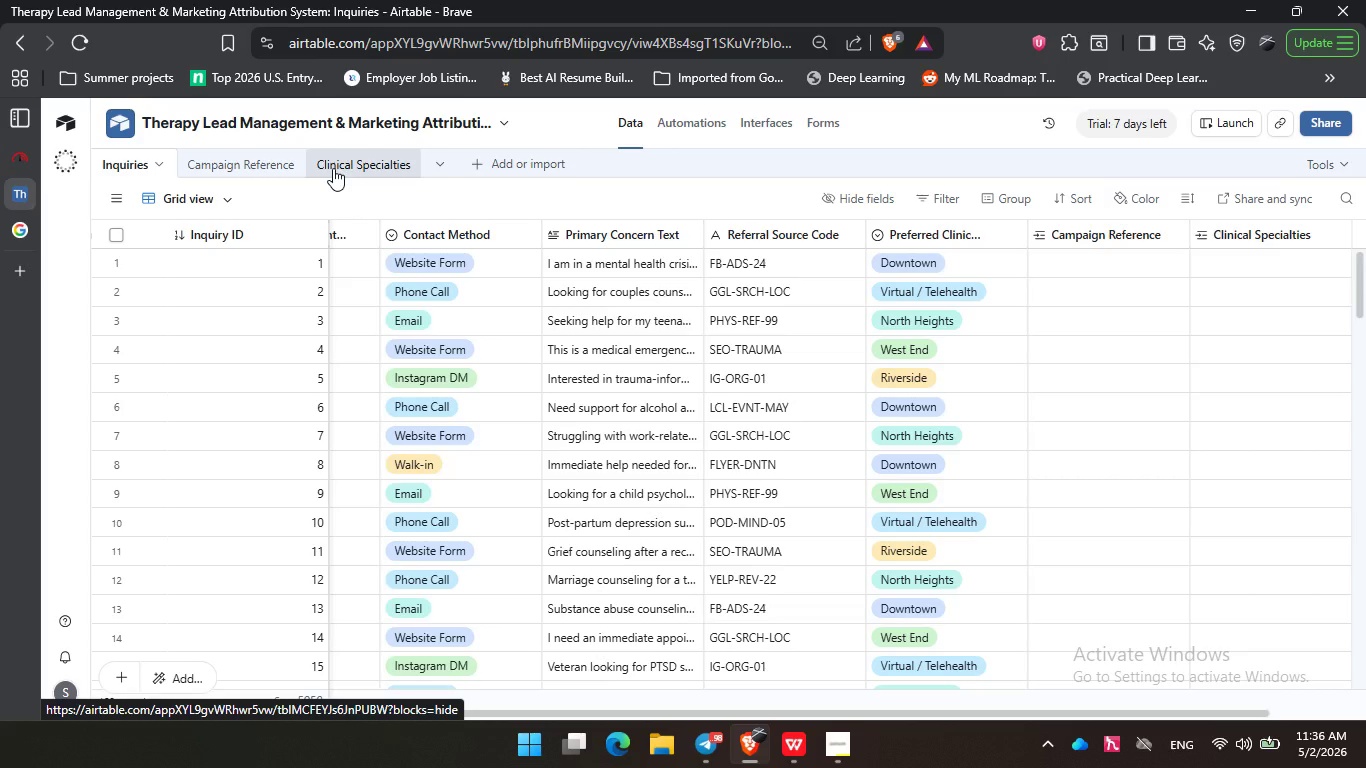 
left_click([388, 179])
 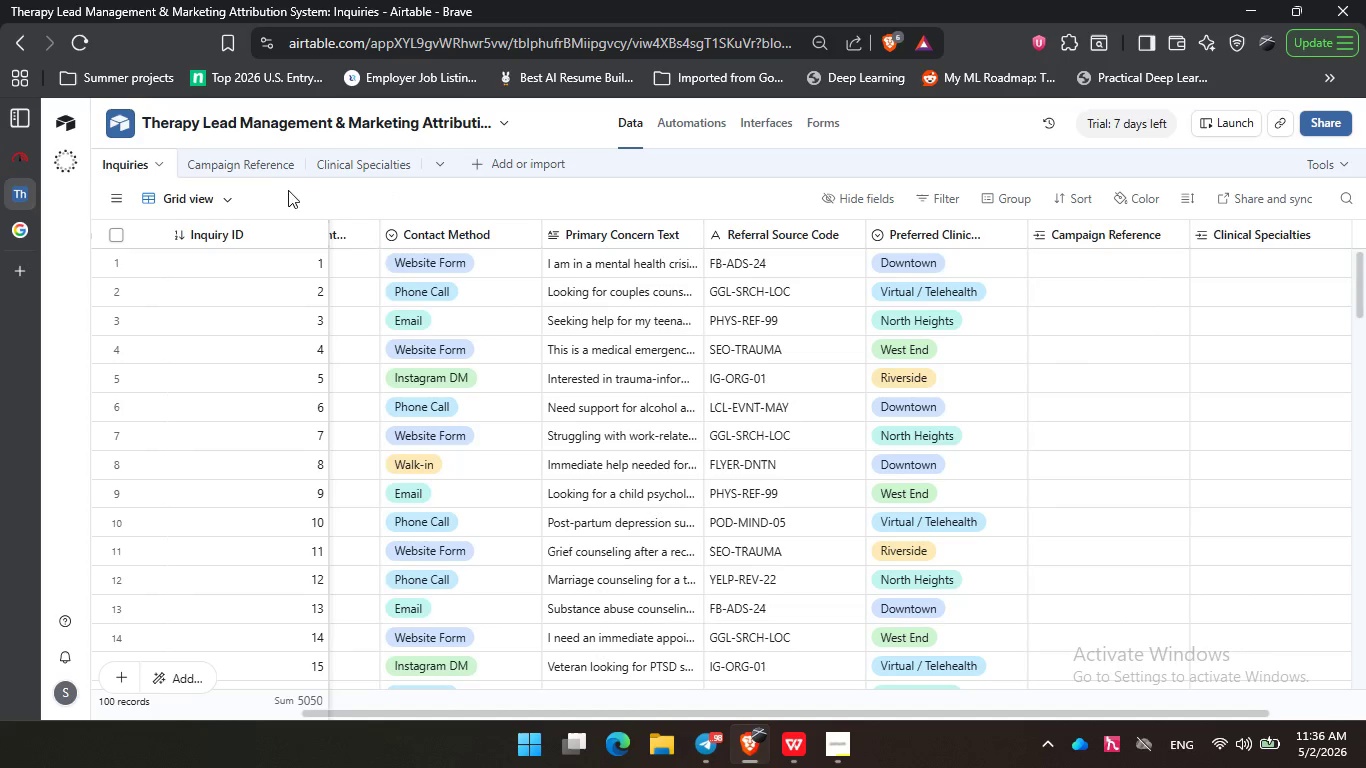 
double_click([269, 189])
 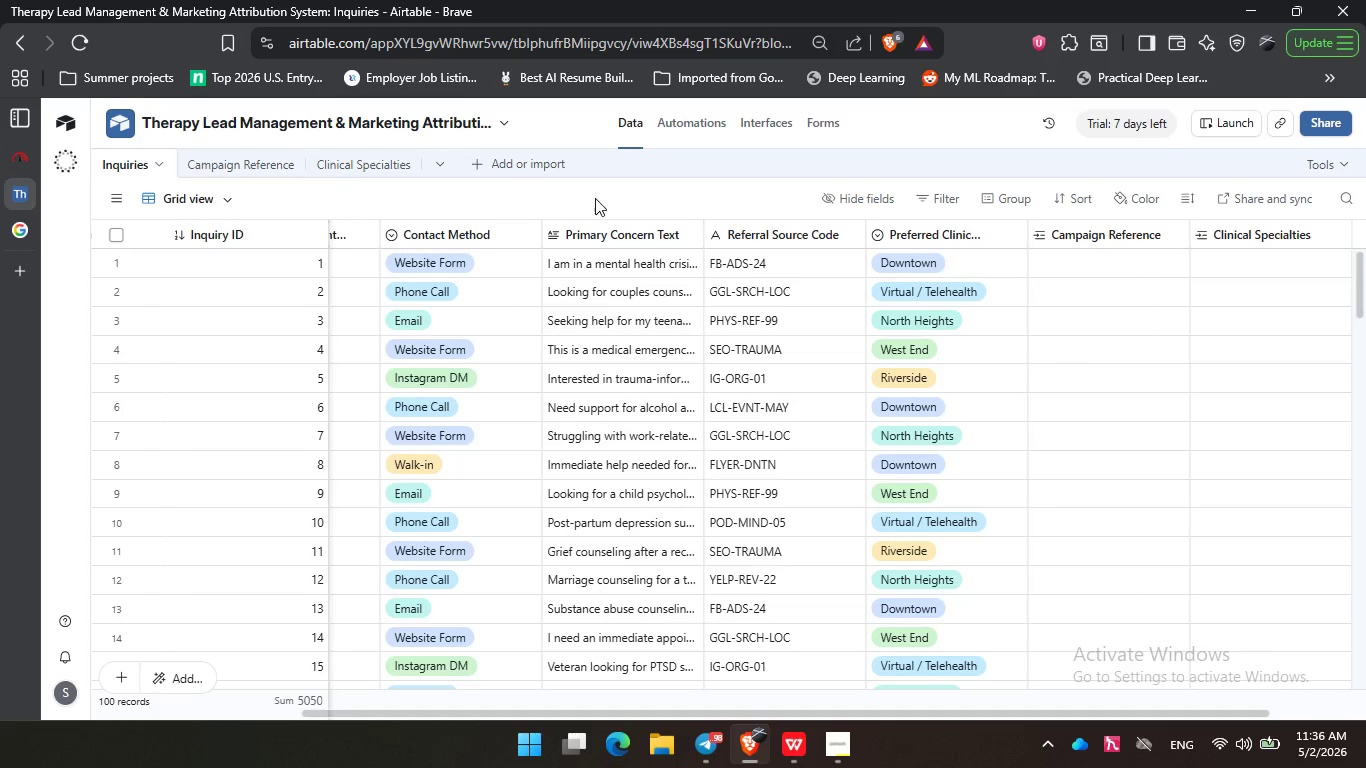 
left_click([595, 198])
 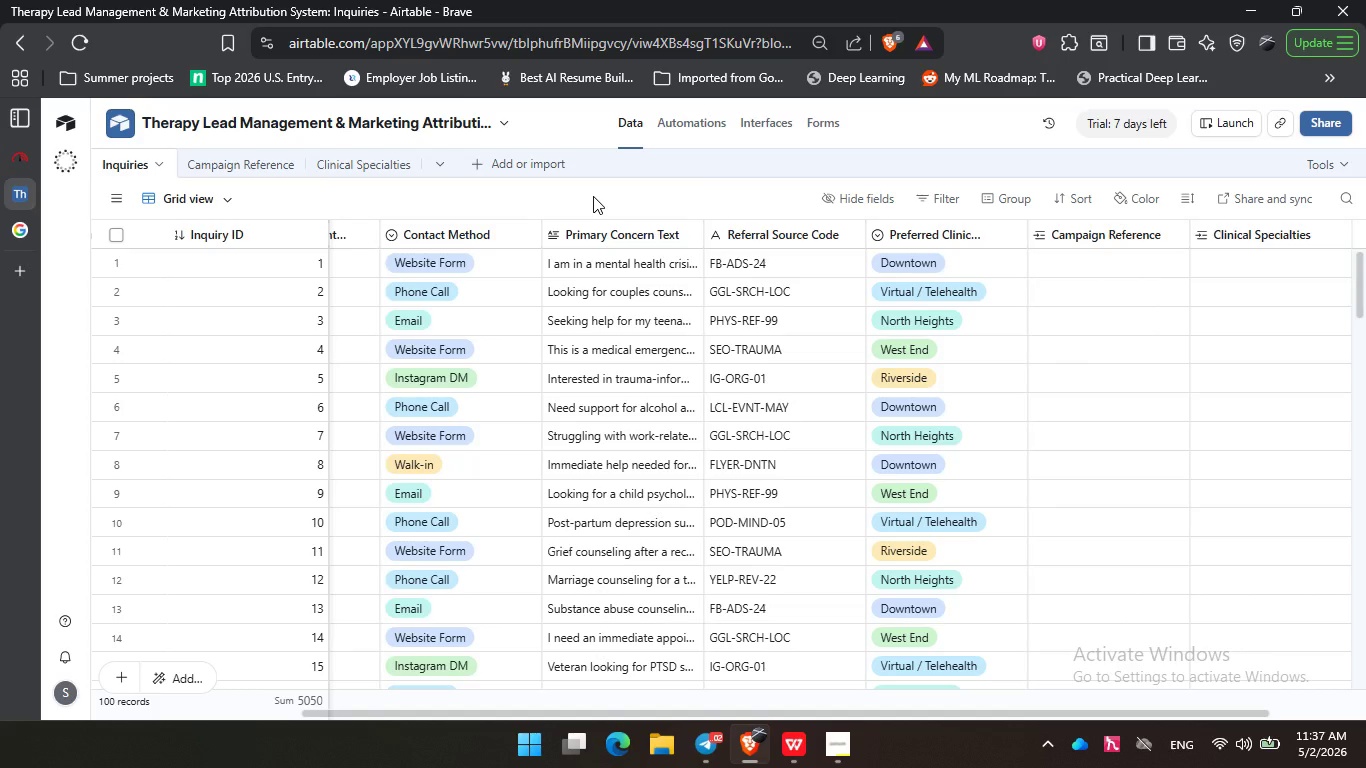 
wait(38.41)
 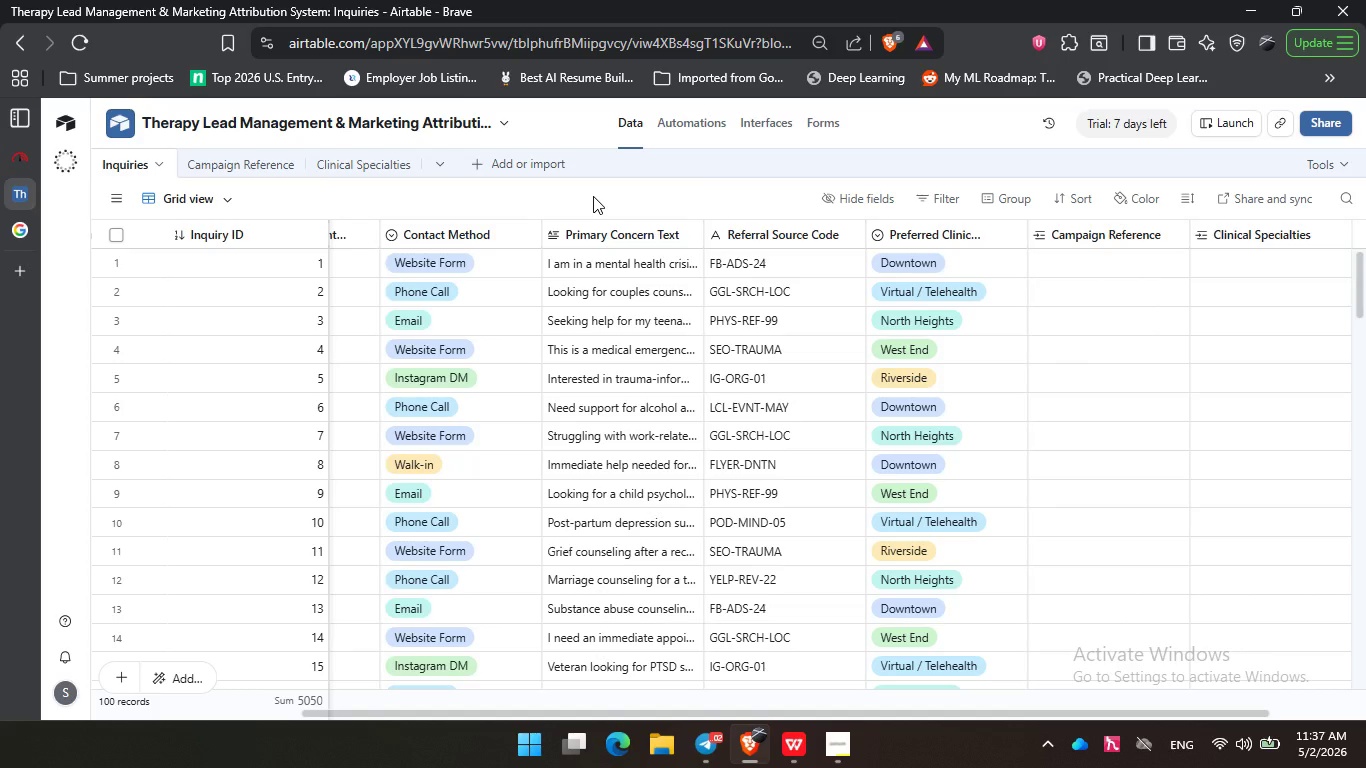 
left_click_drag(start_coordinate=[454, 208], to_coordinate=[463, 208])
 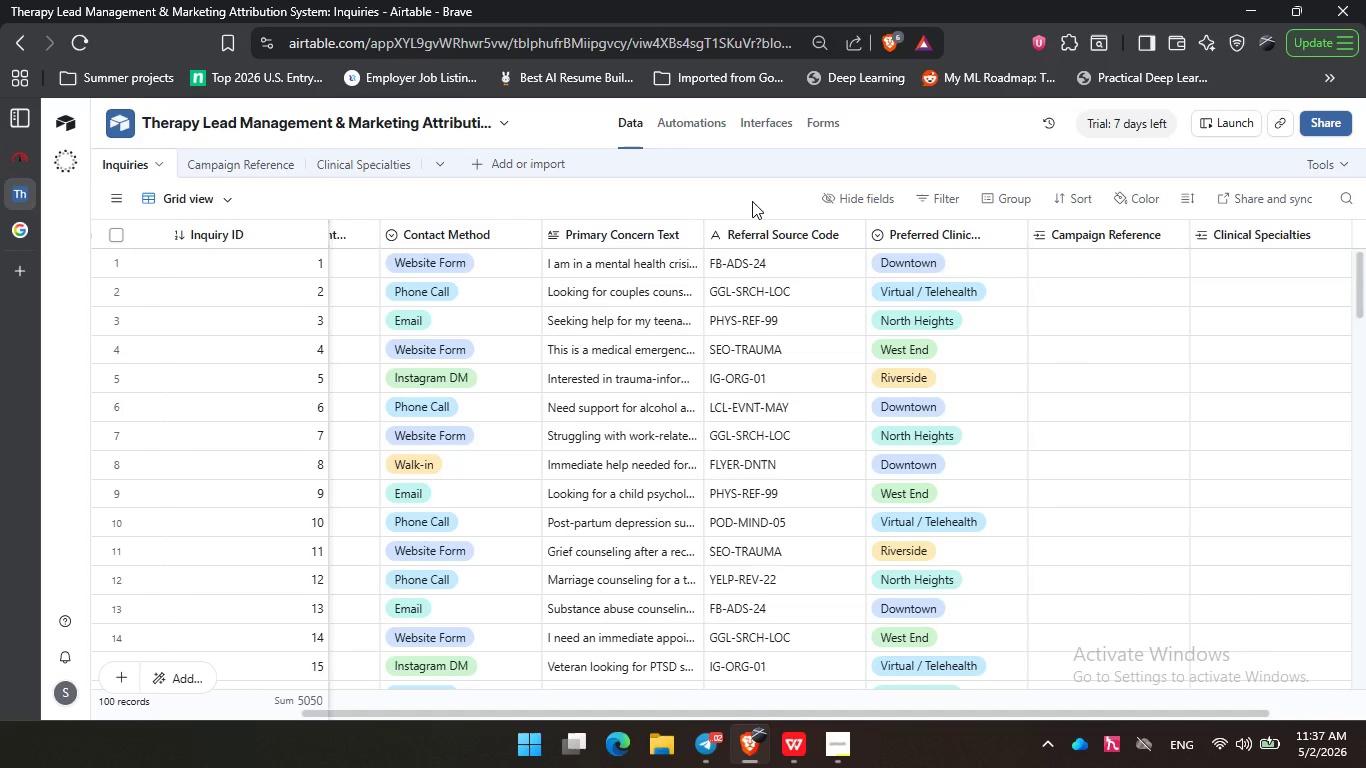 
left_click([752, 201])
 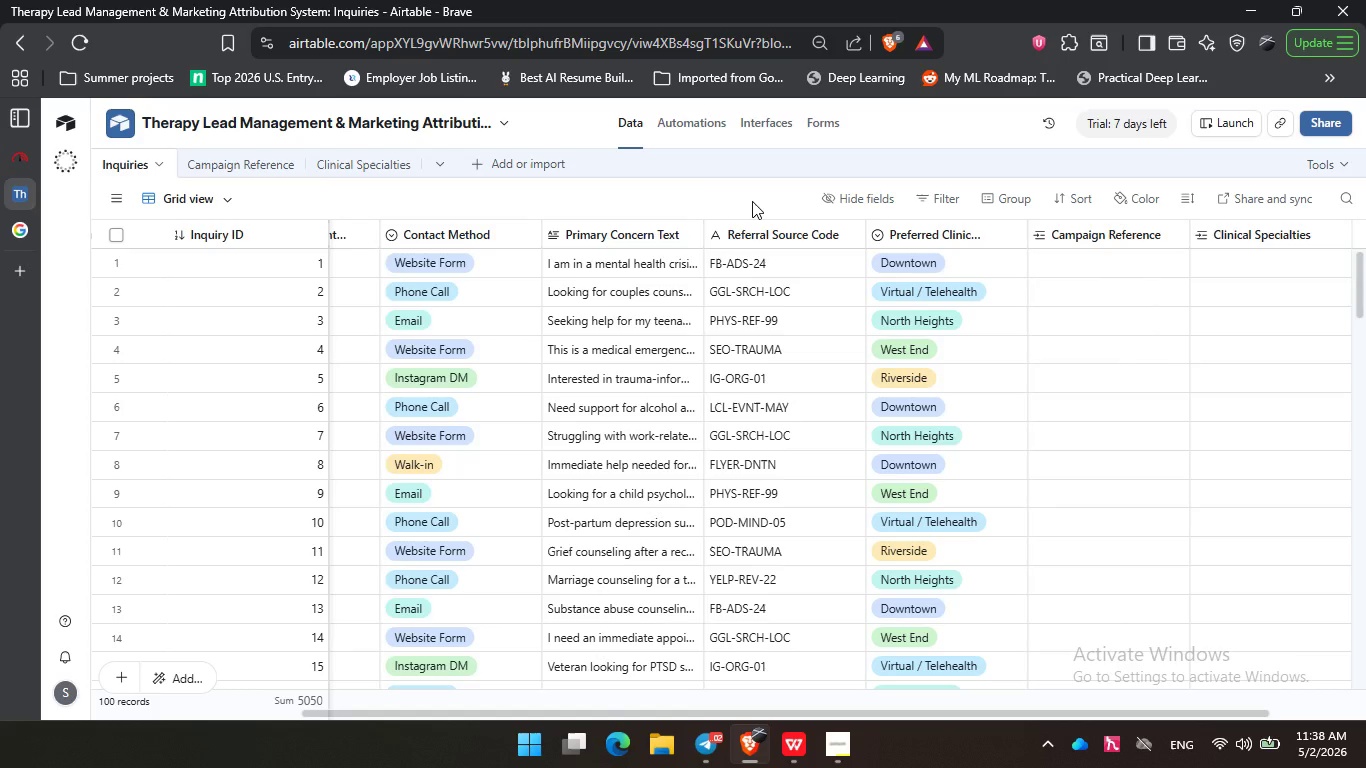 
wait(37.03)
 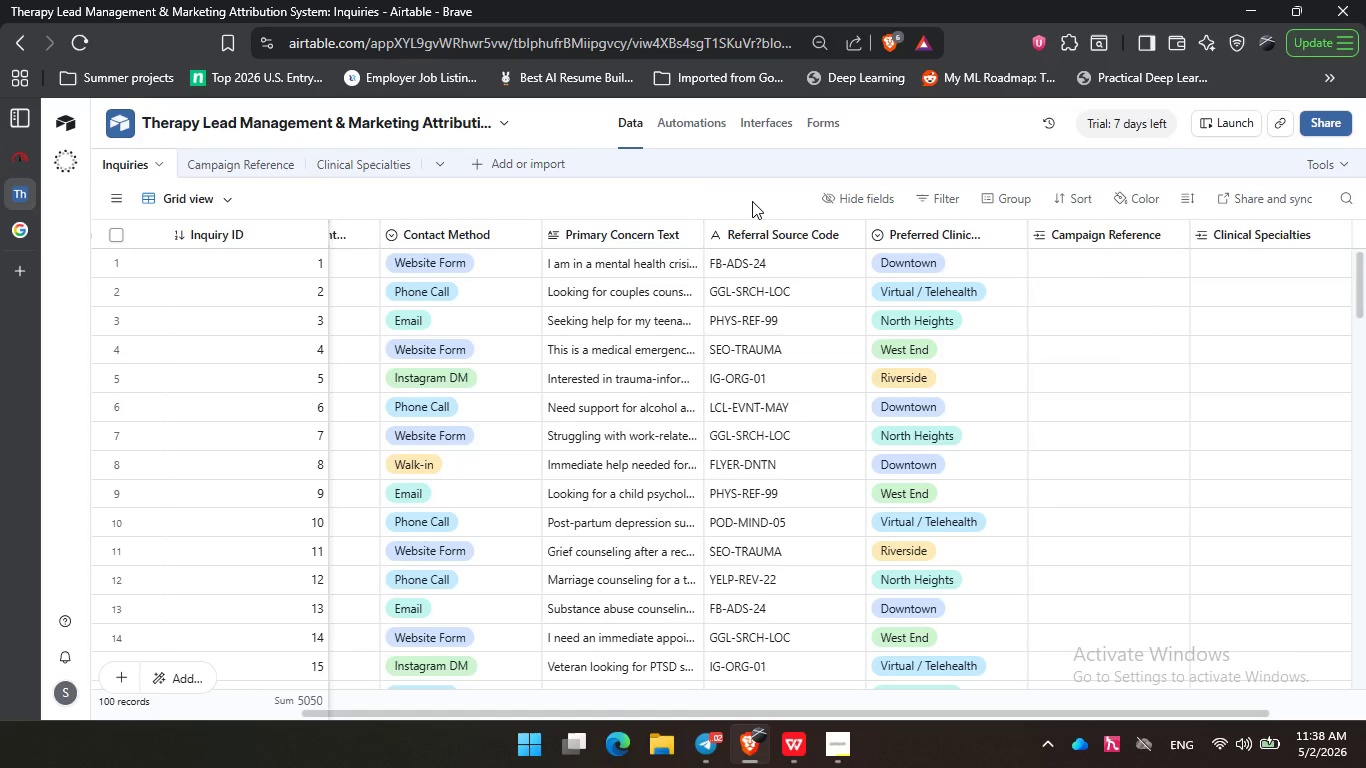 
double_click([240, 174])
 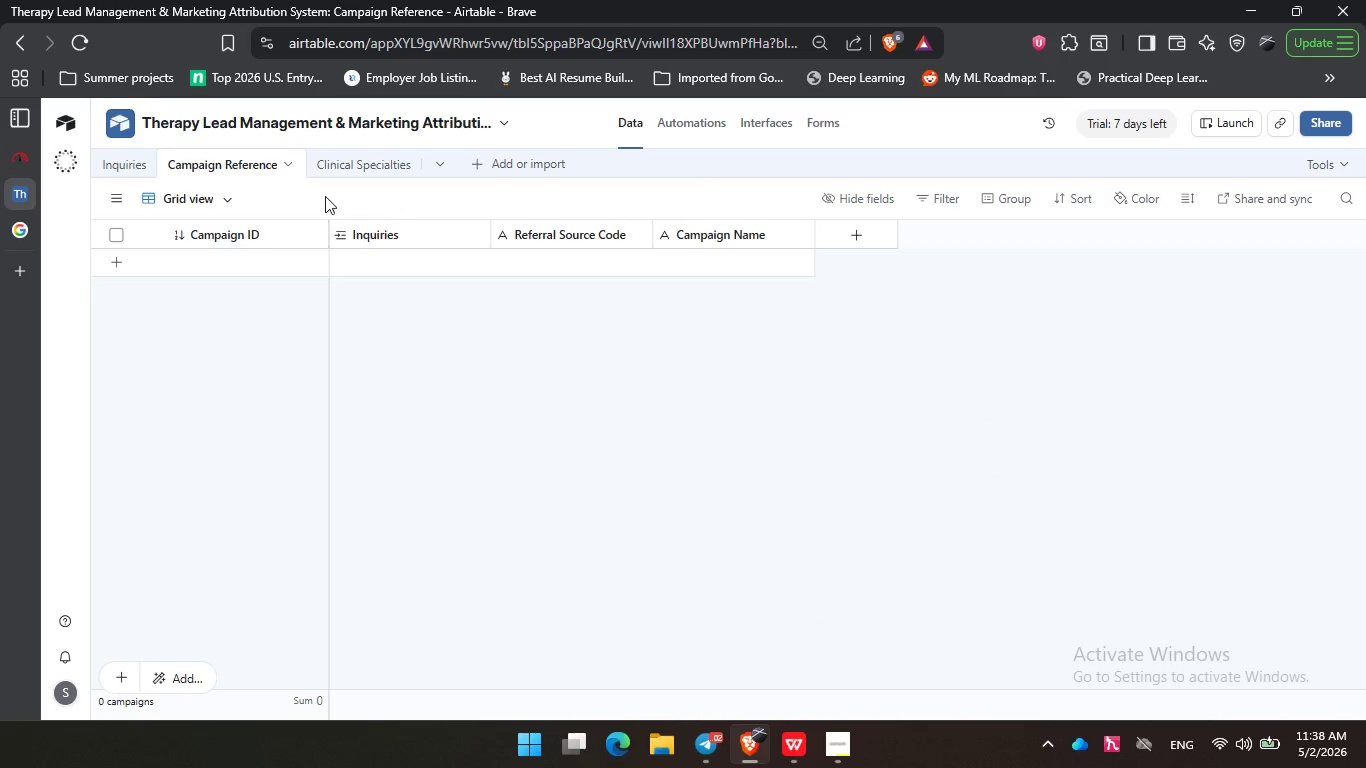 
double_click([325, 196])
 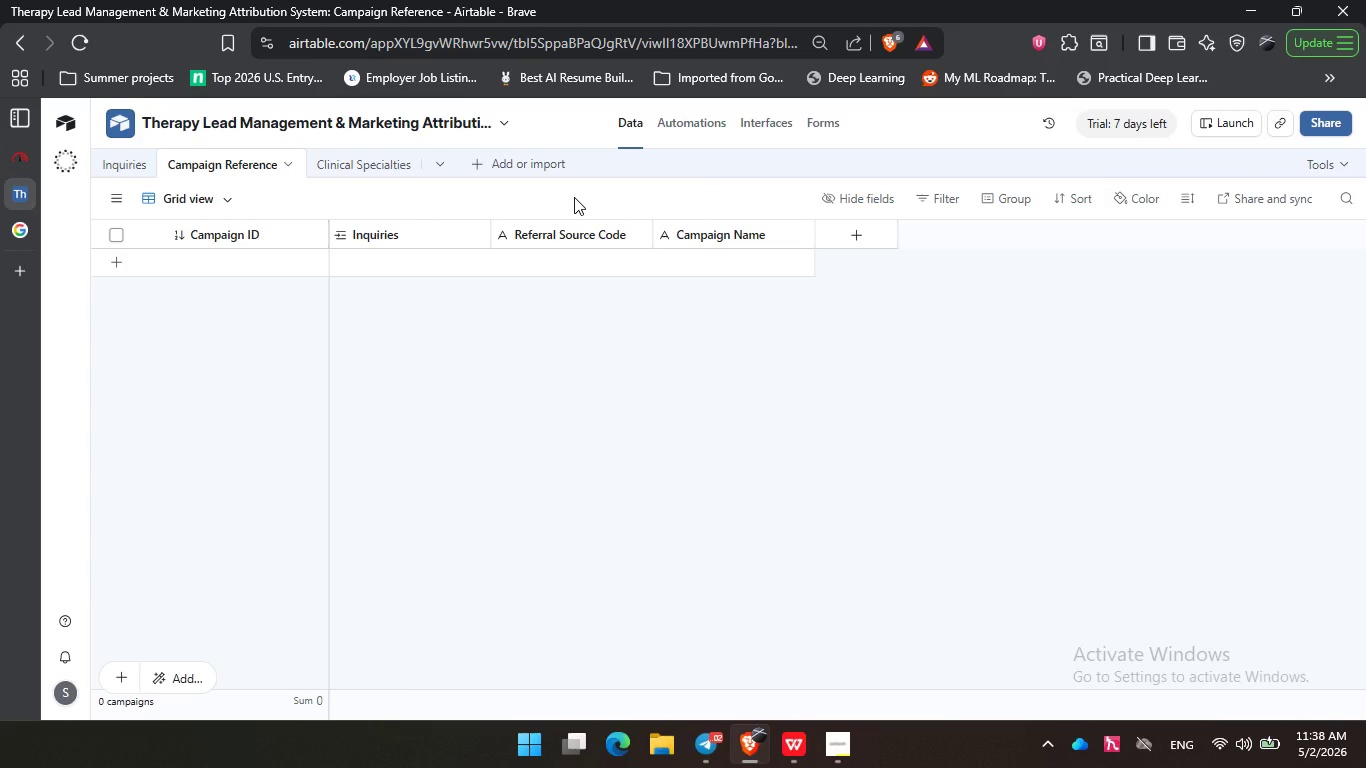 
left_click([574, 197])
 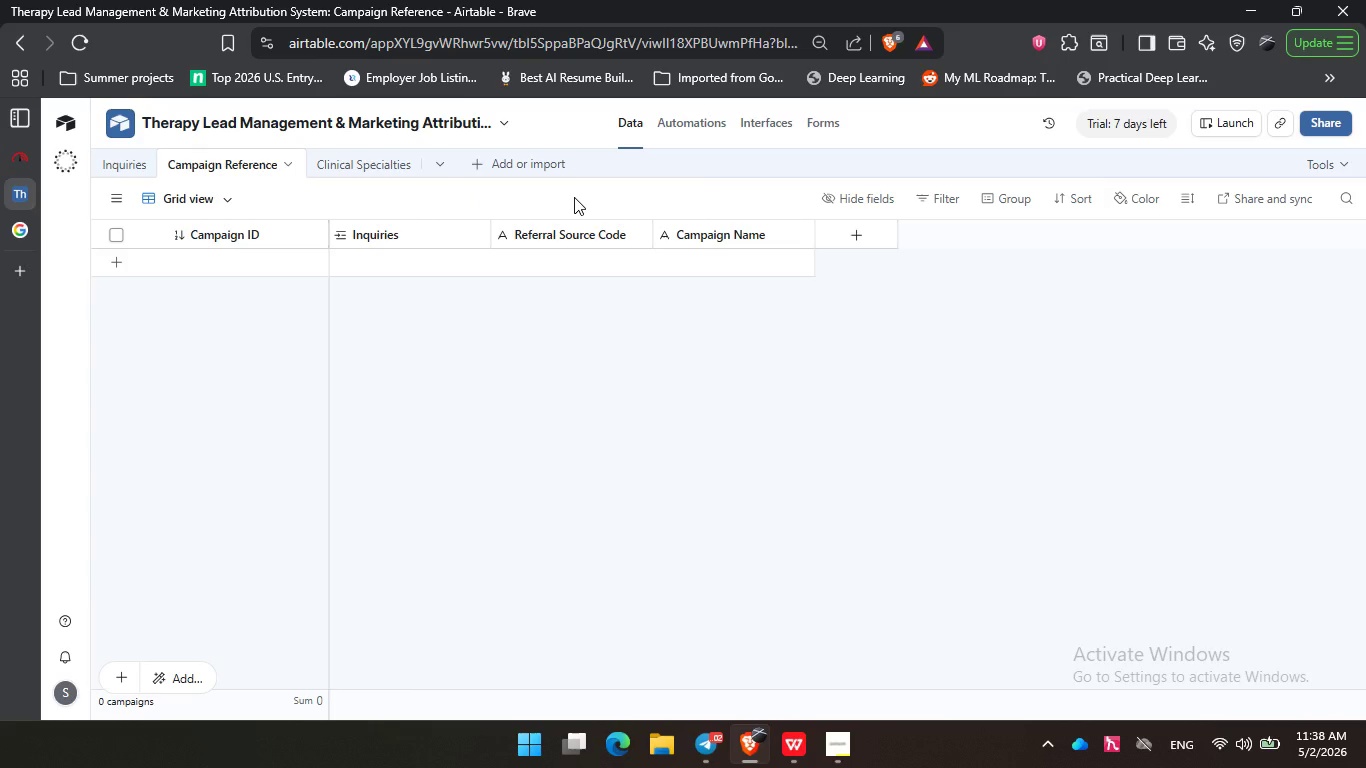 
wait(8.02)
 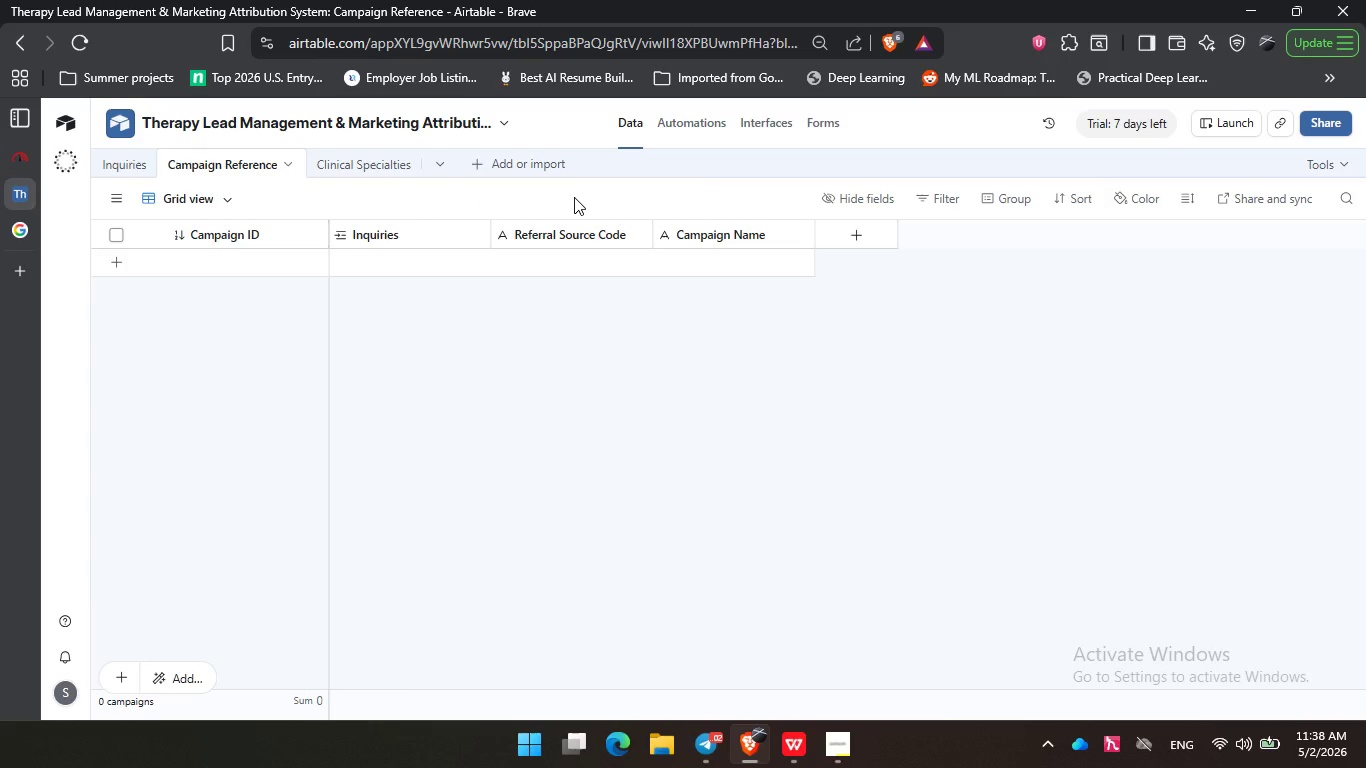 
right_click([737, 237])
 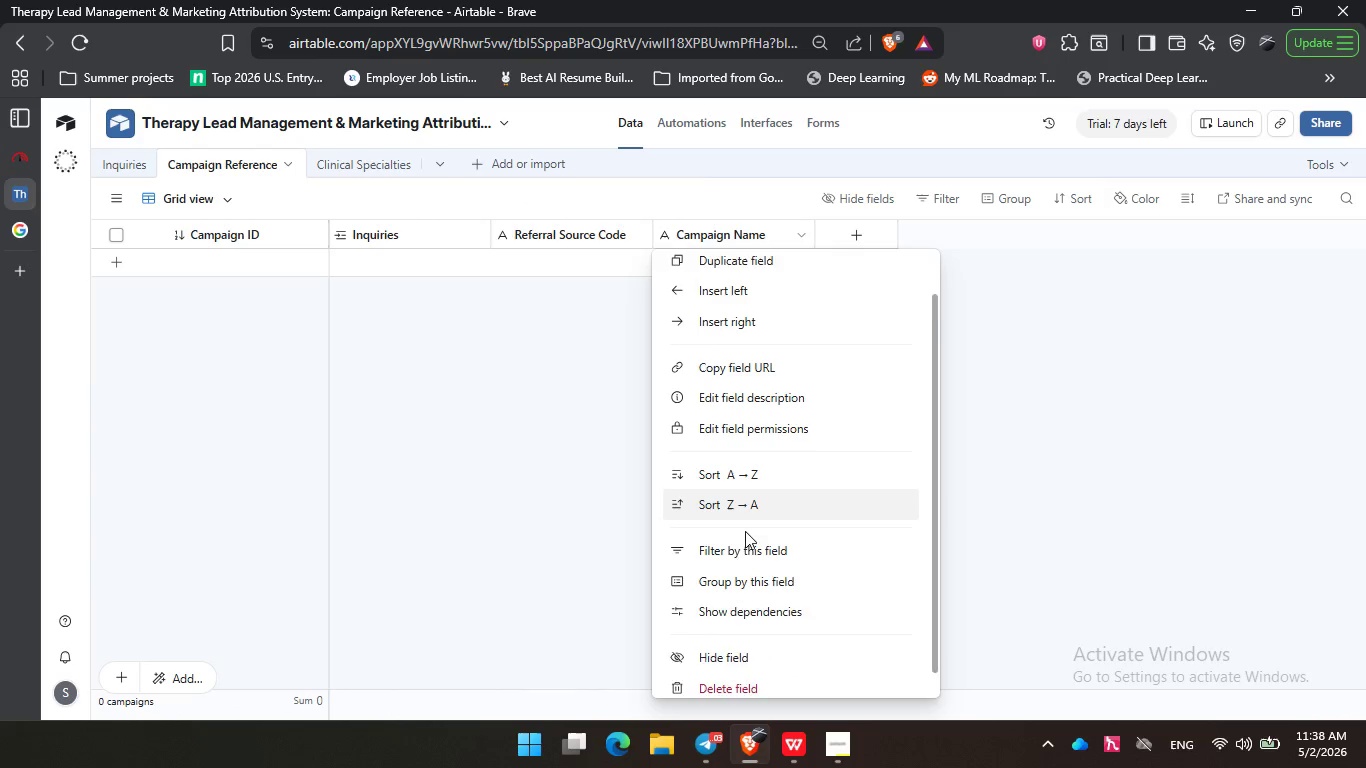 
scroll: coordinate [738, 502], scroll_direction: down, amount: 4.0
 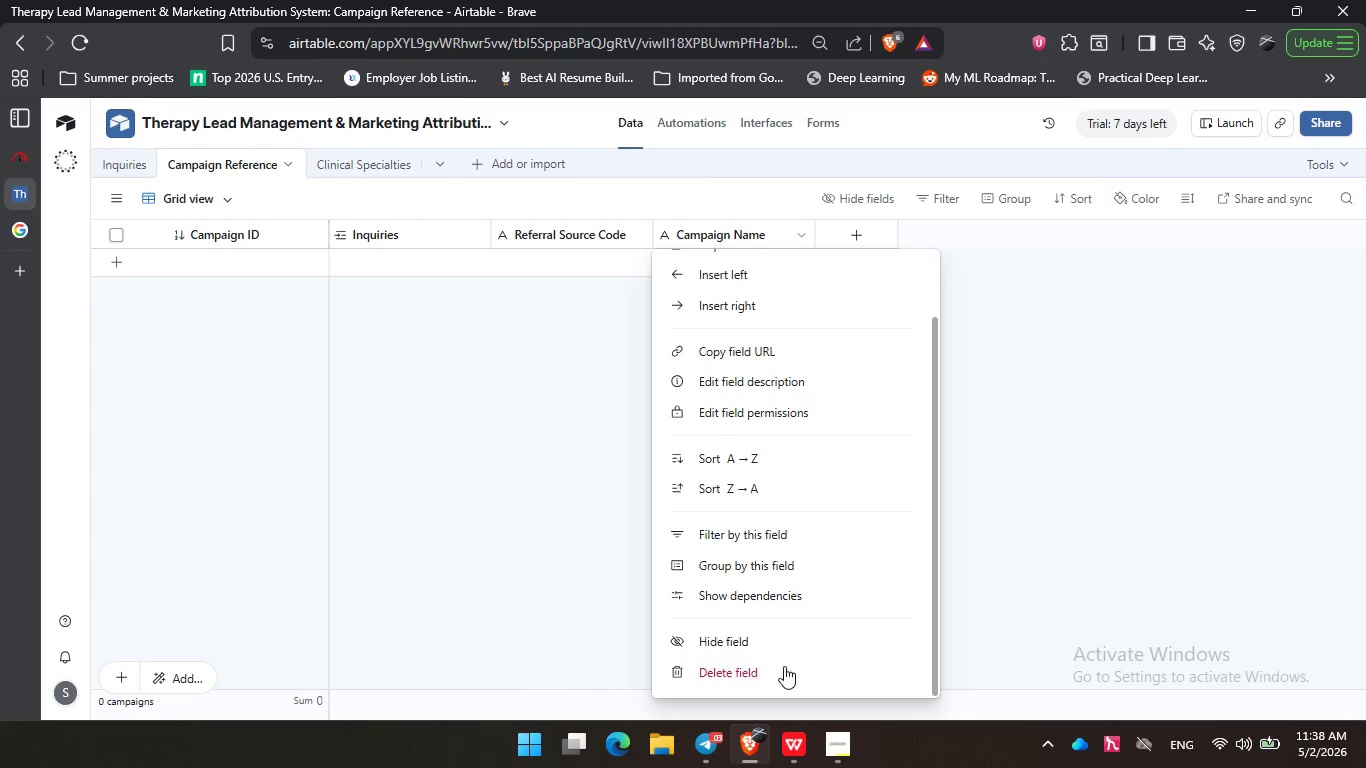 
left_click([784, 666])
 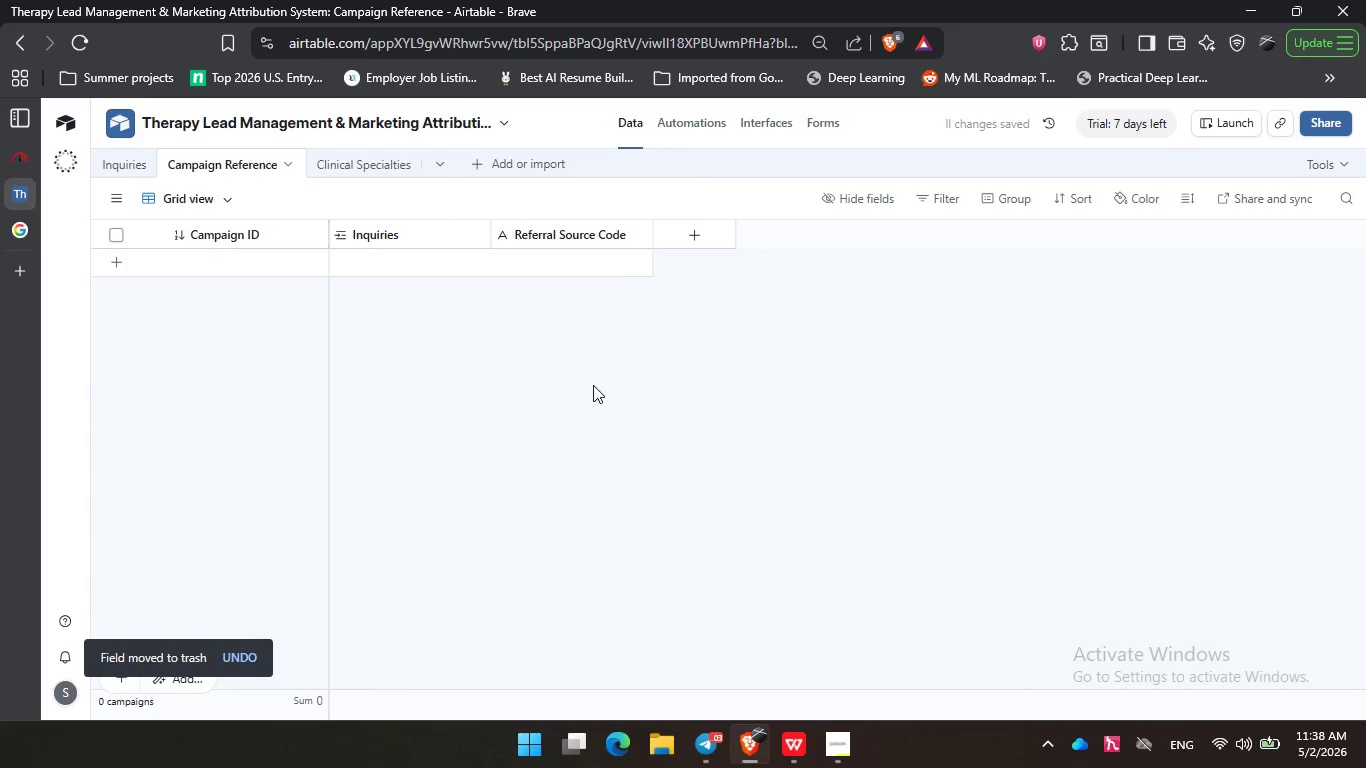 
left_click([593, 385])
 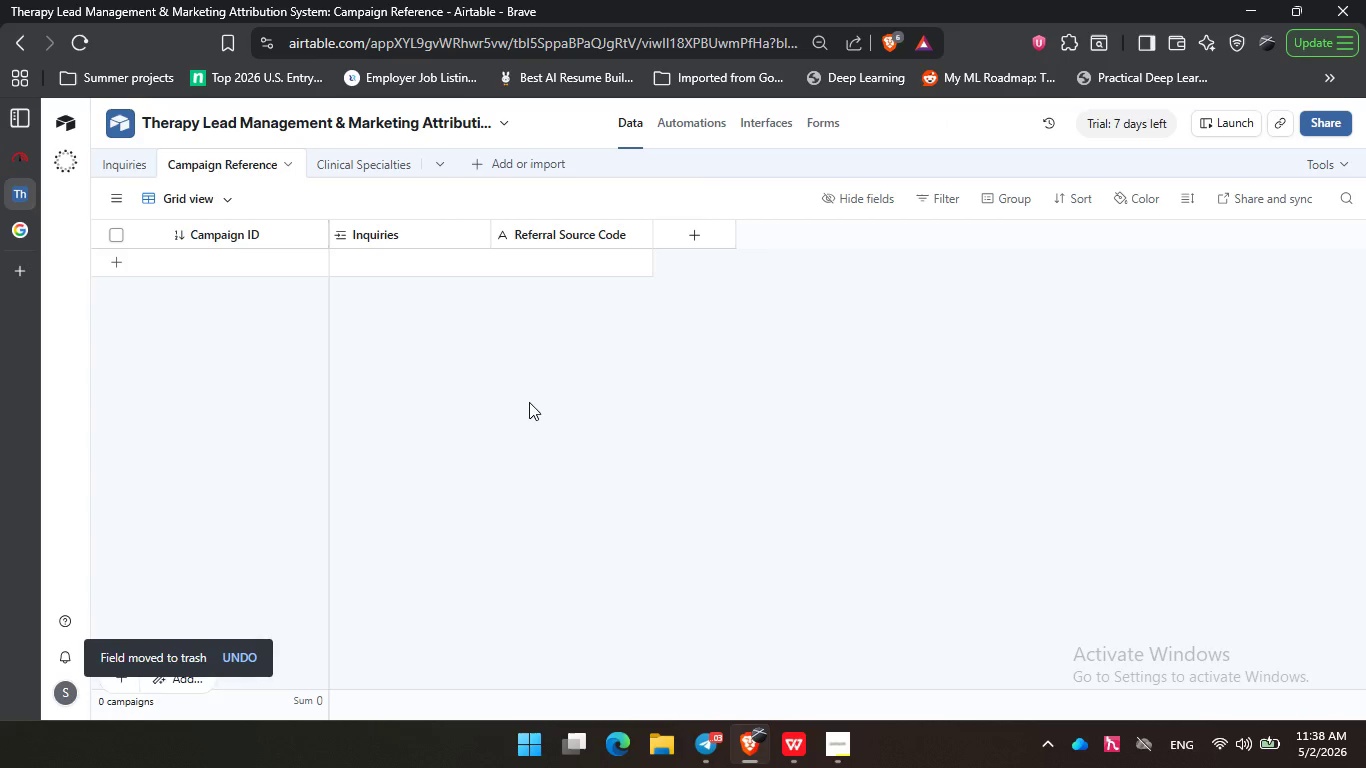 
wait(11.91)
 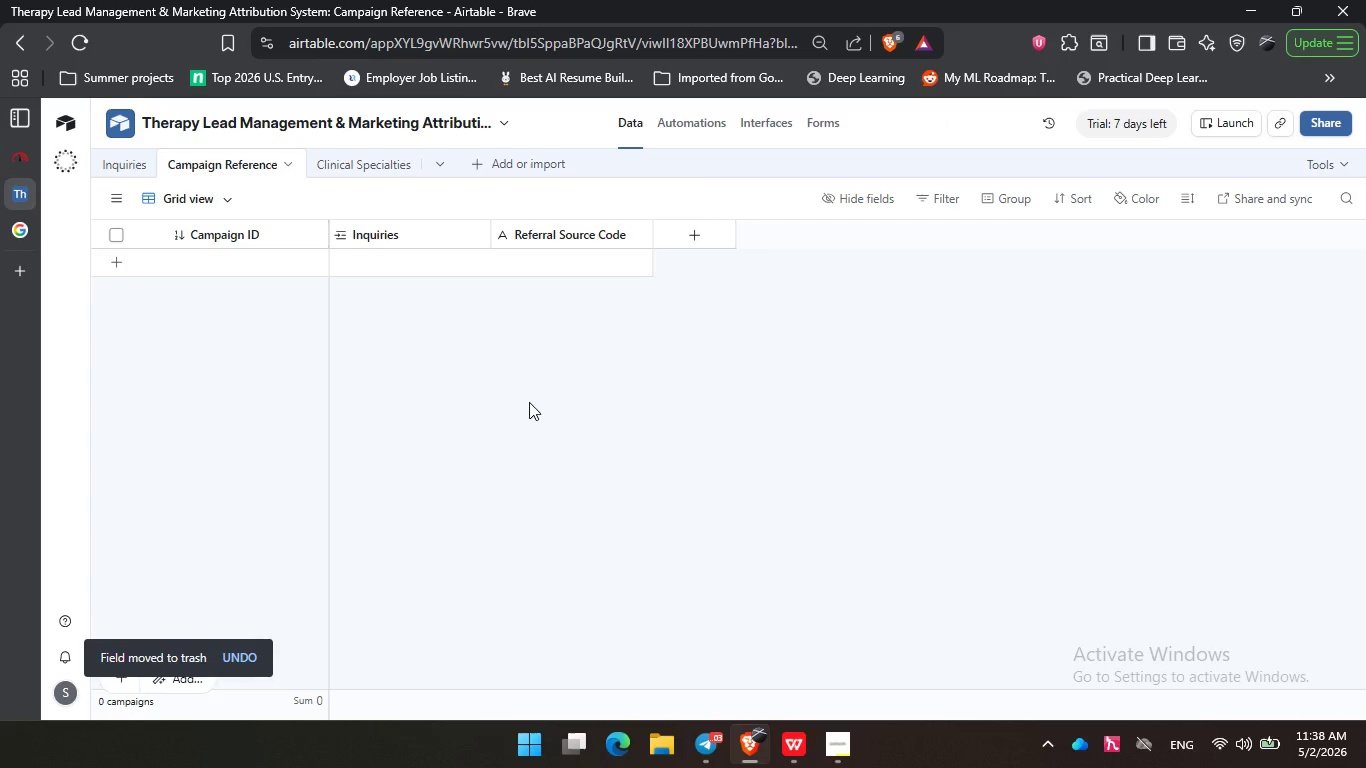 
left_click_drag(start_coordinate=[512, 197], to_coordinate=[517, 197])
 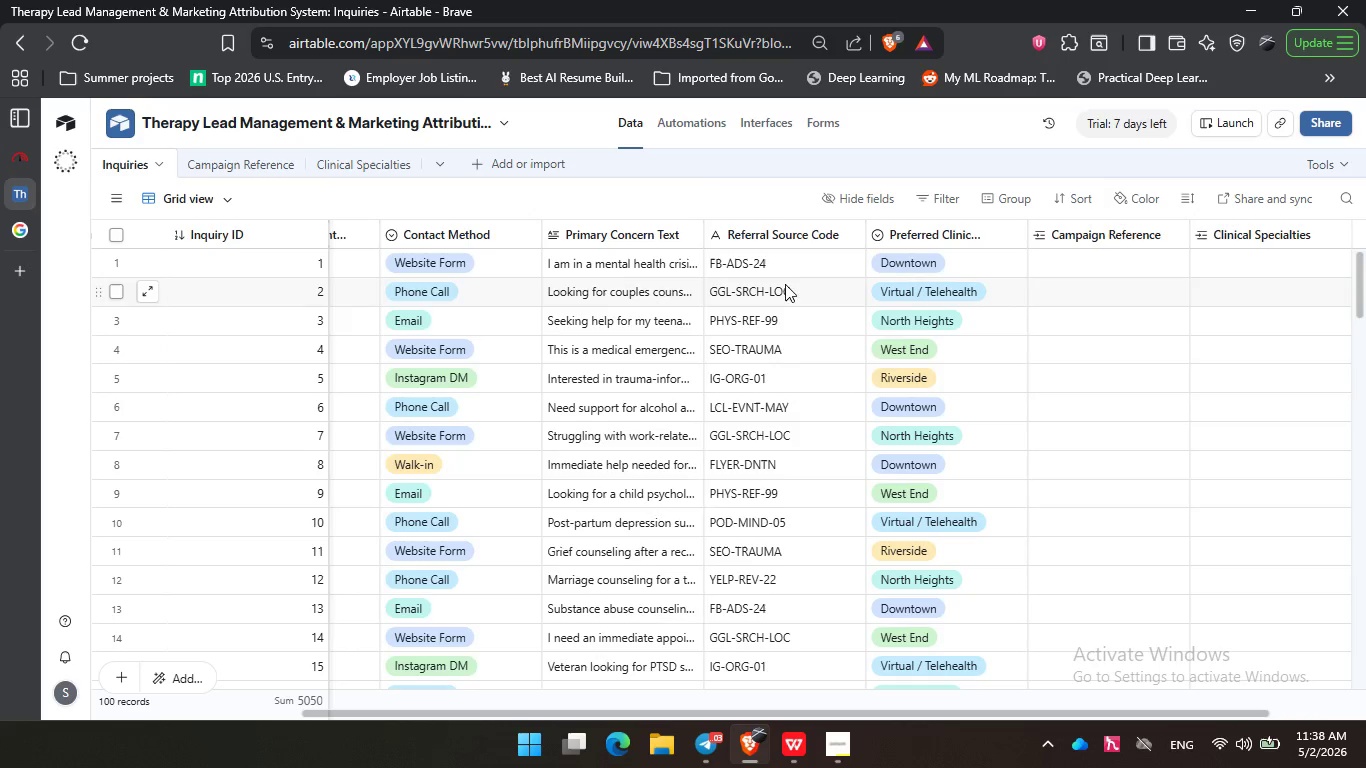 
double_click([810, 209])
 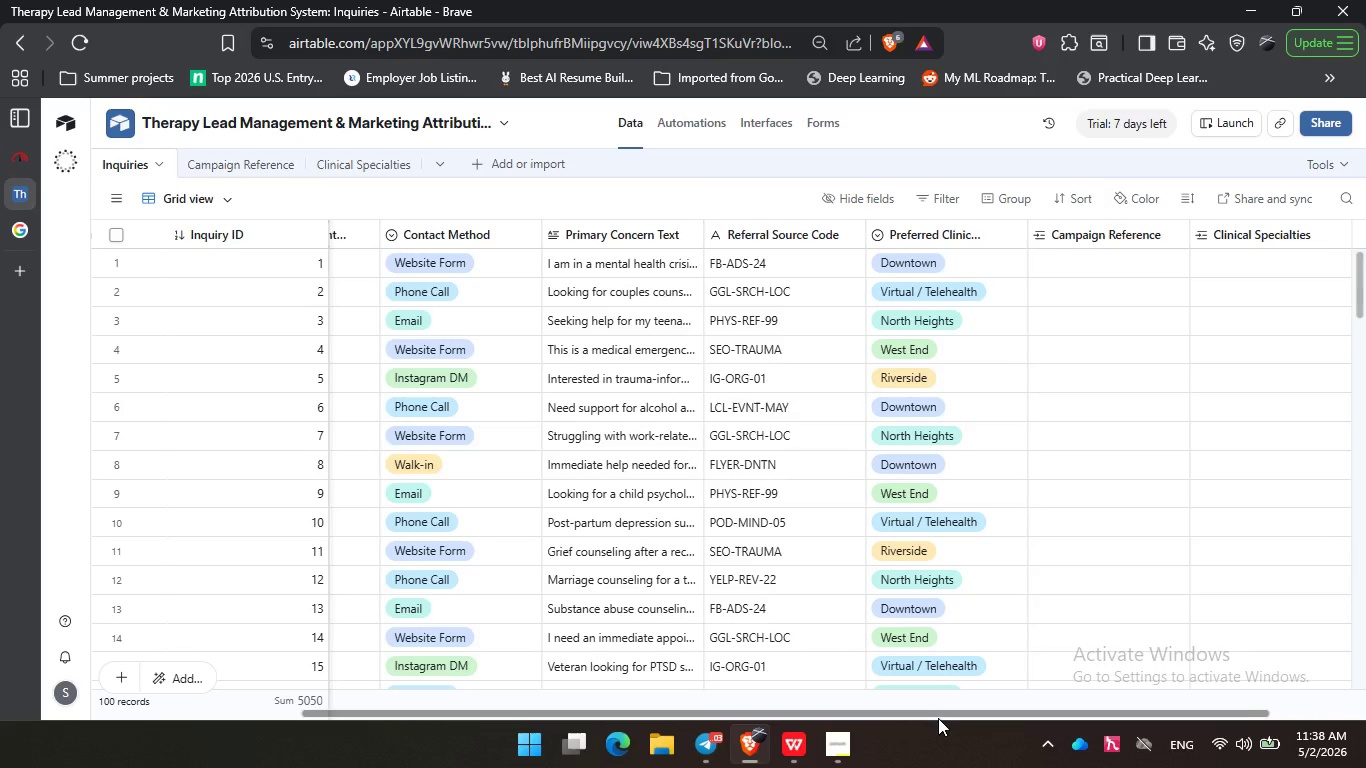 
left_click_drag(start_coordinate=[938, 718], to_coordinate=[569, 748])
 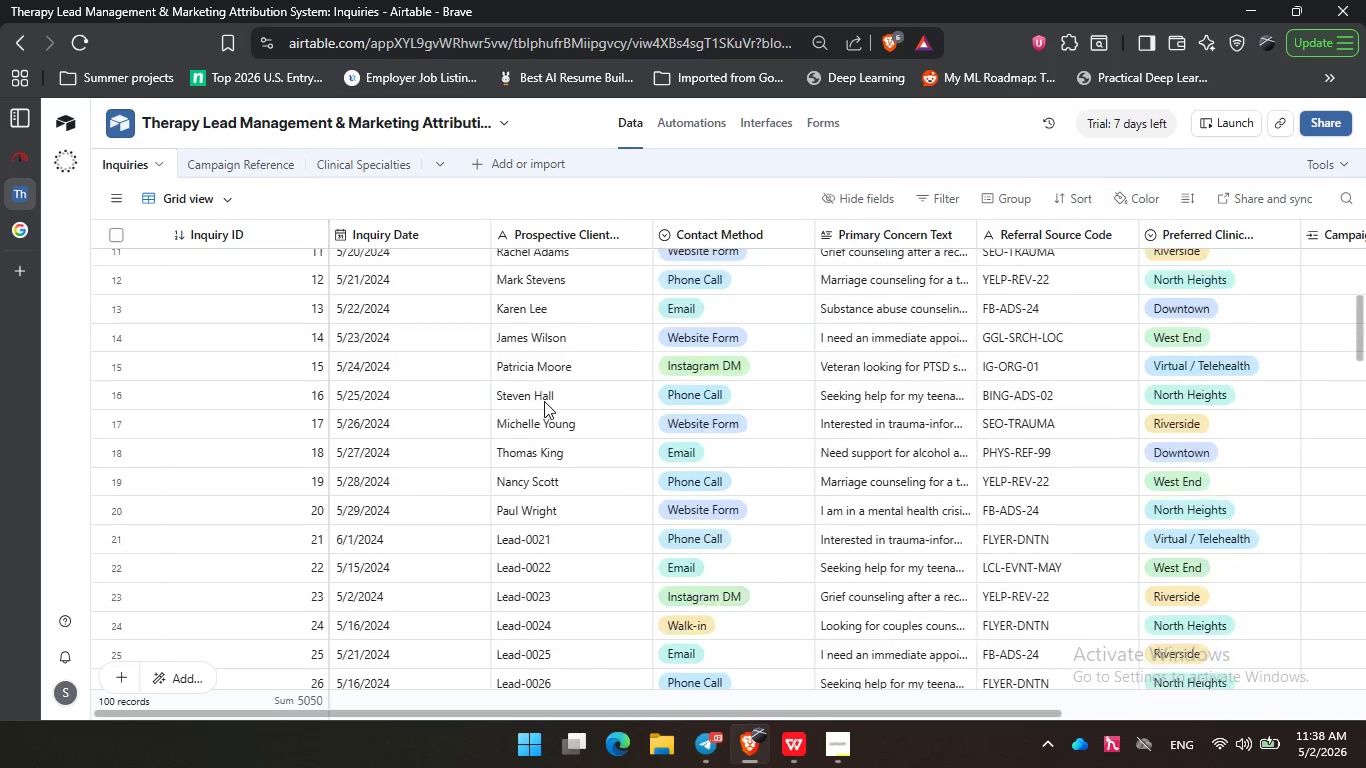 
scroll: coordinate [544, 401], scroll_direction: down, amount: 11.0
 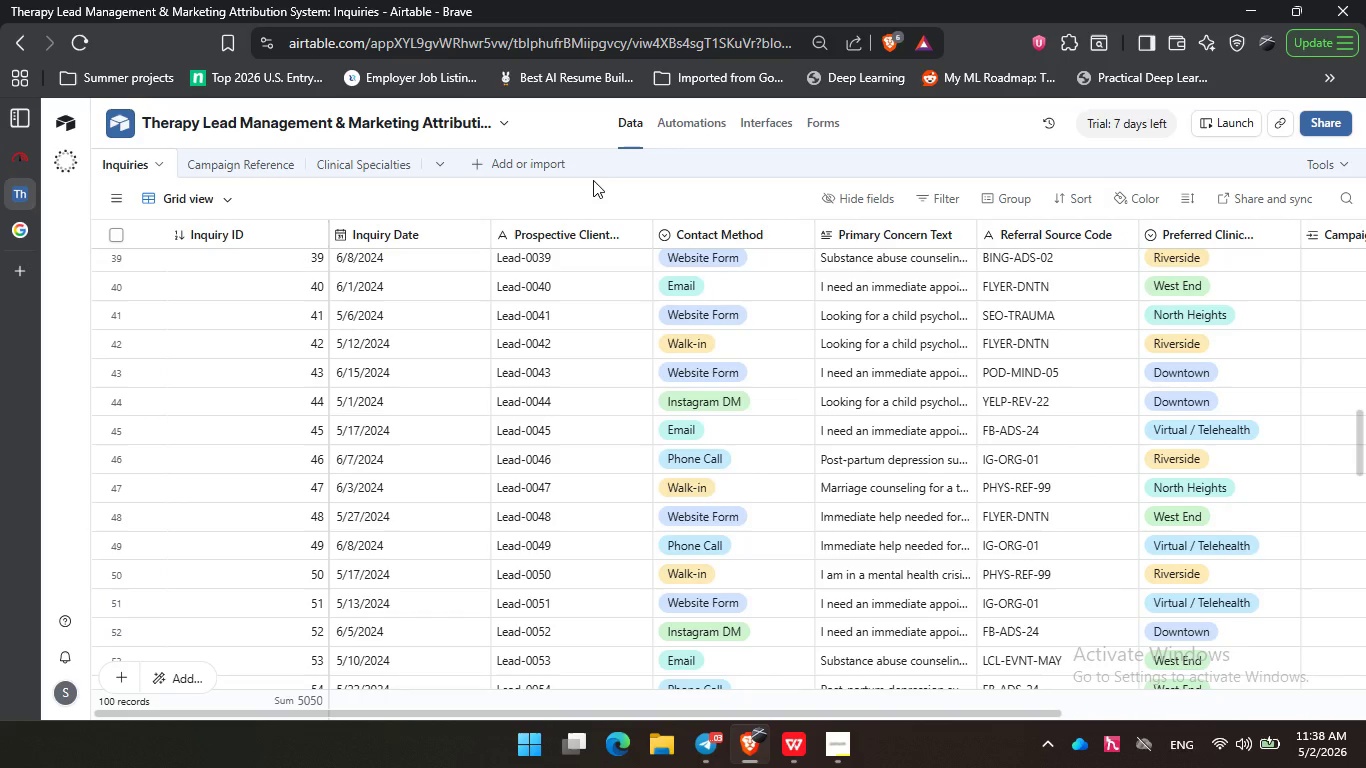 
double_click([593, 180])
 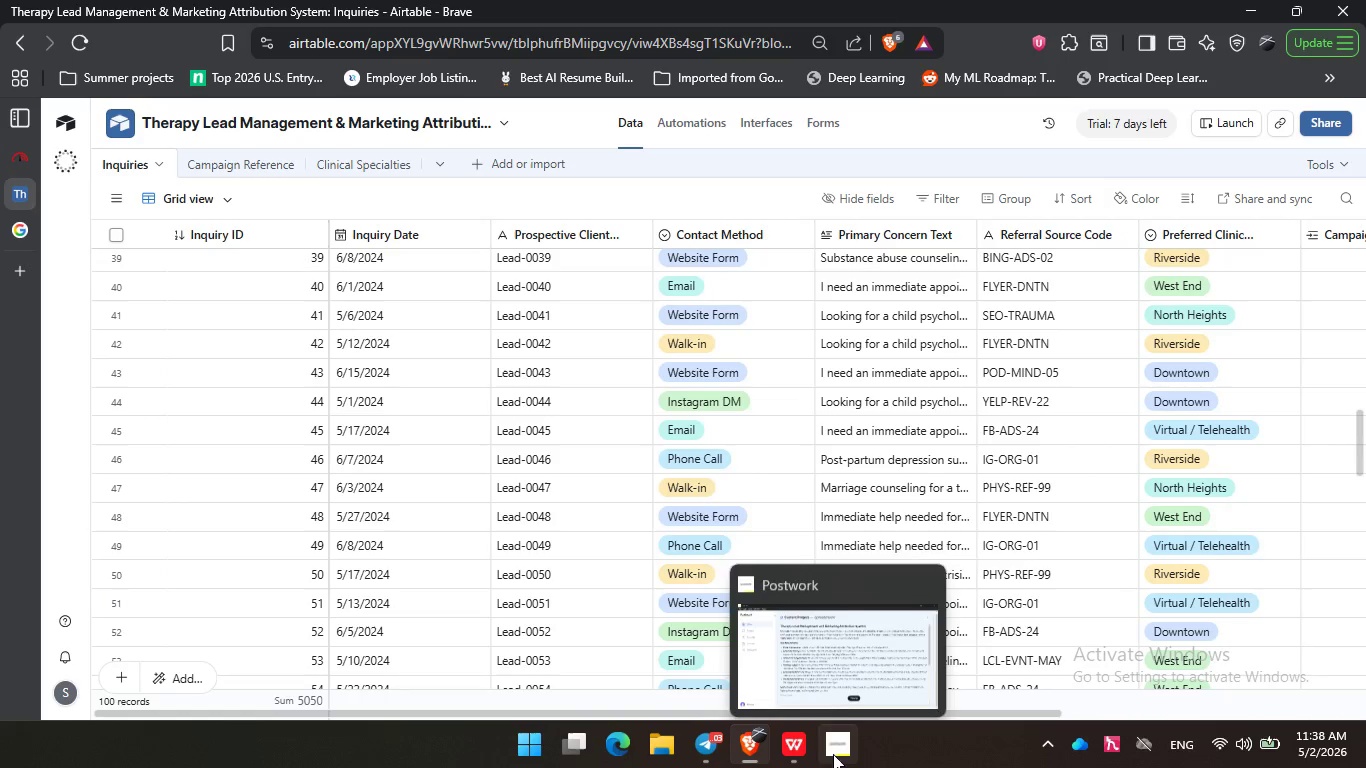 
left_click([833, 754])